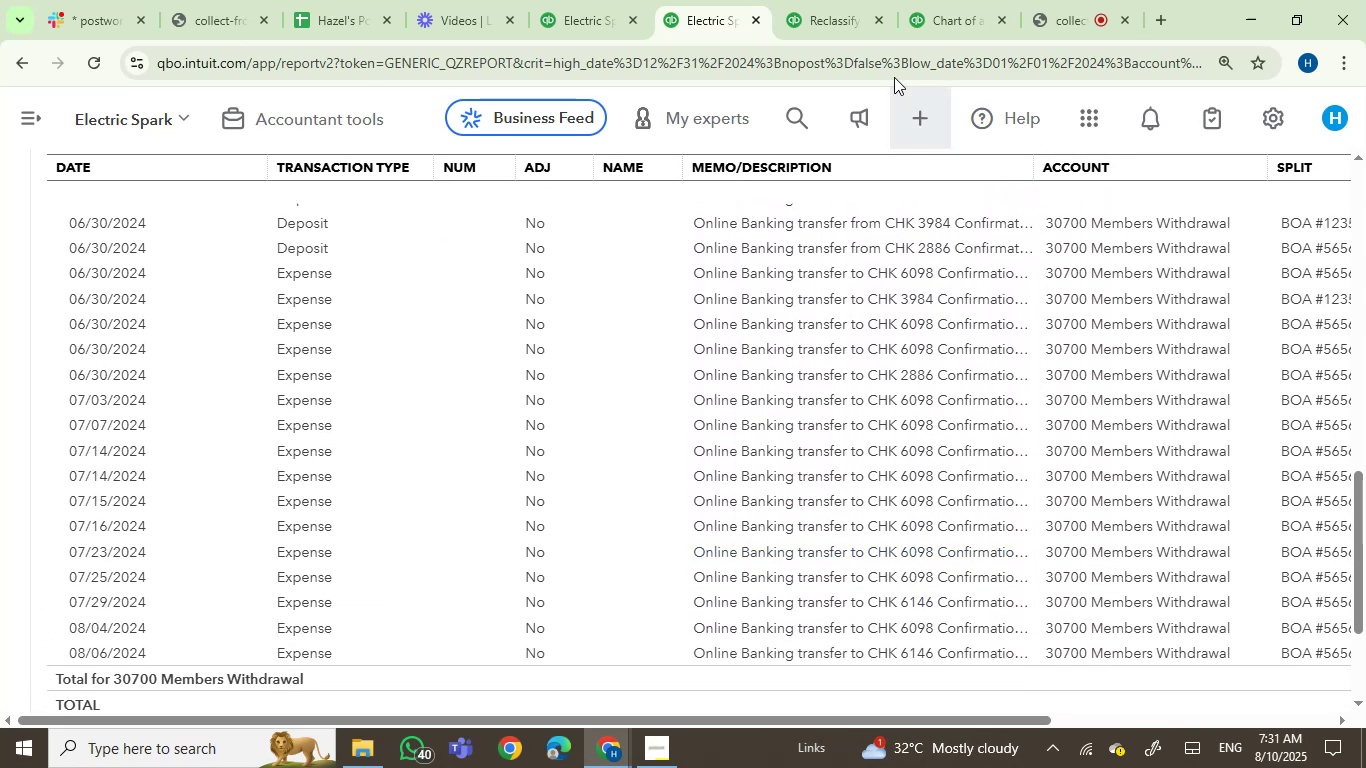 
left_click([933, 0])
 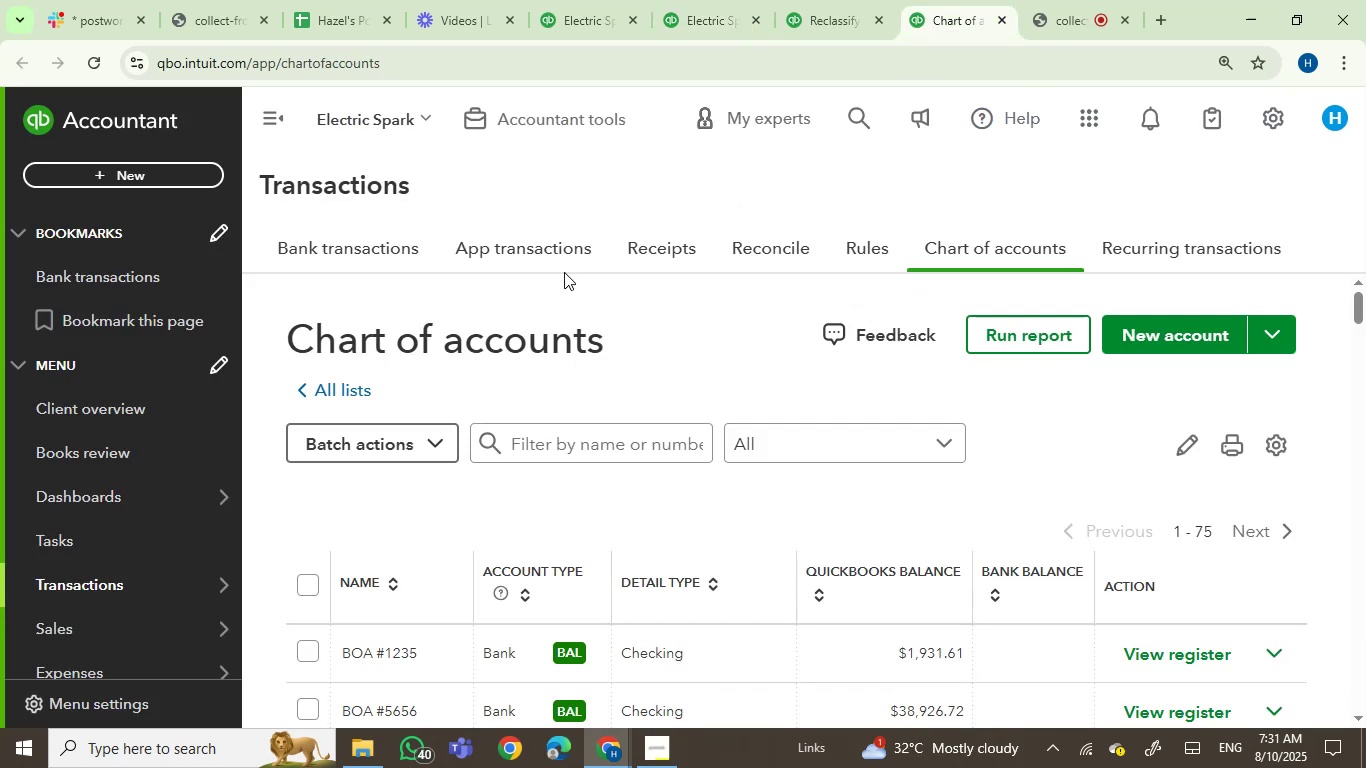 
left_click([815, 0])
 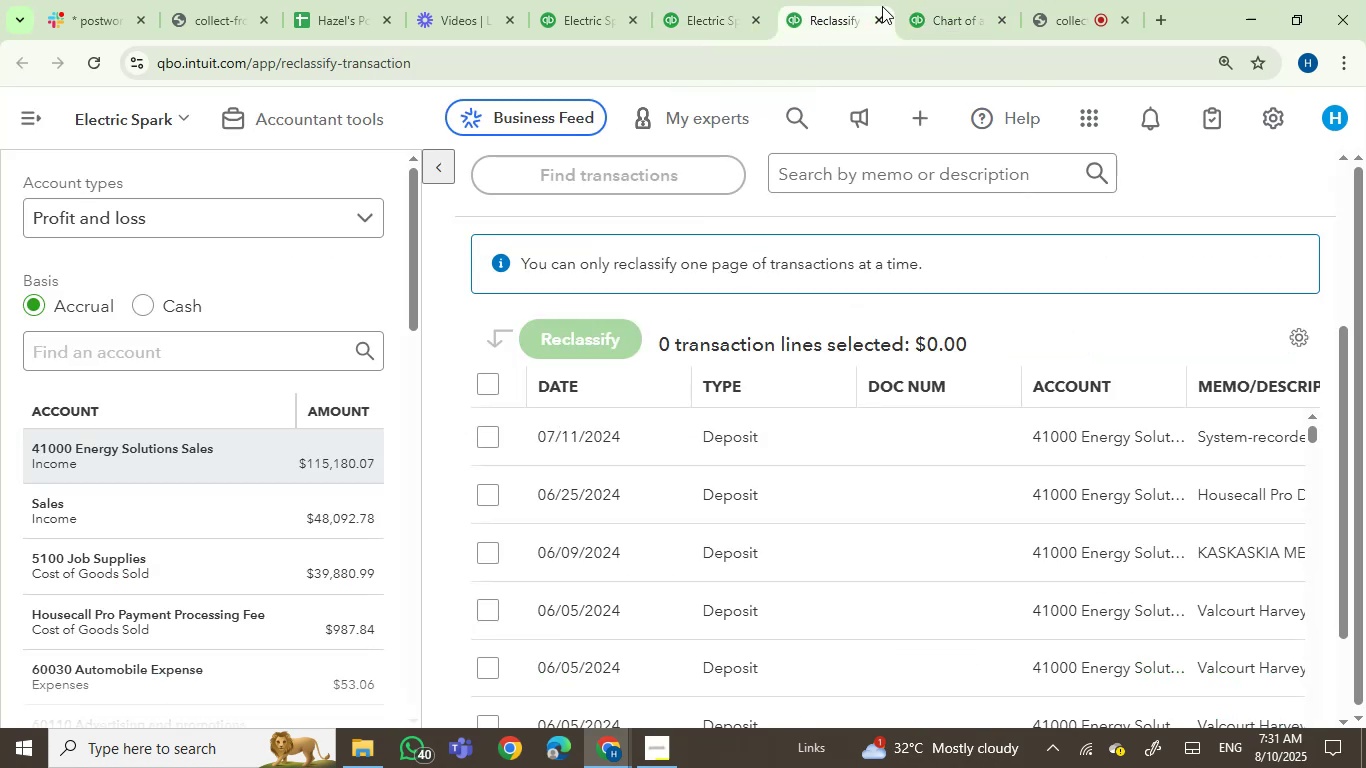 
left_click([945, 0])
 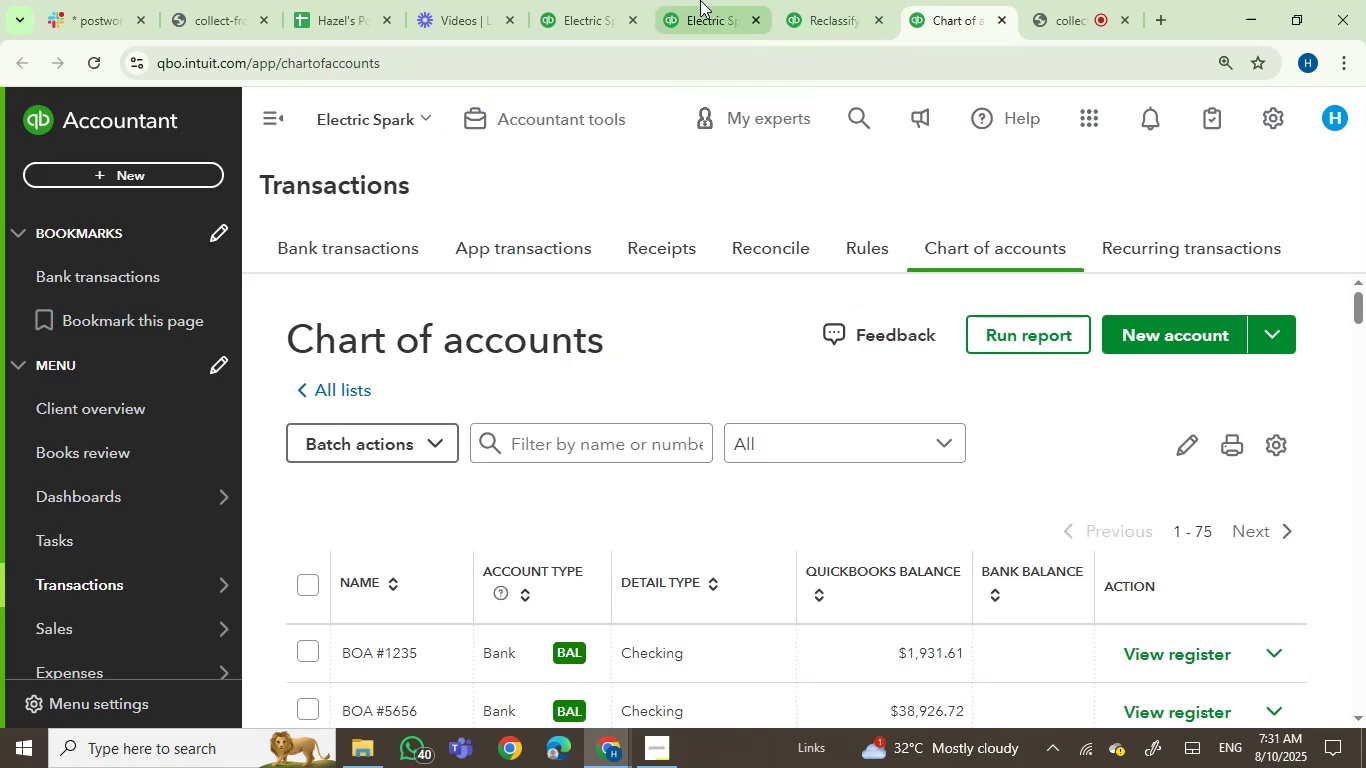 
left_click([700, 0])
 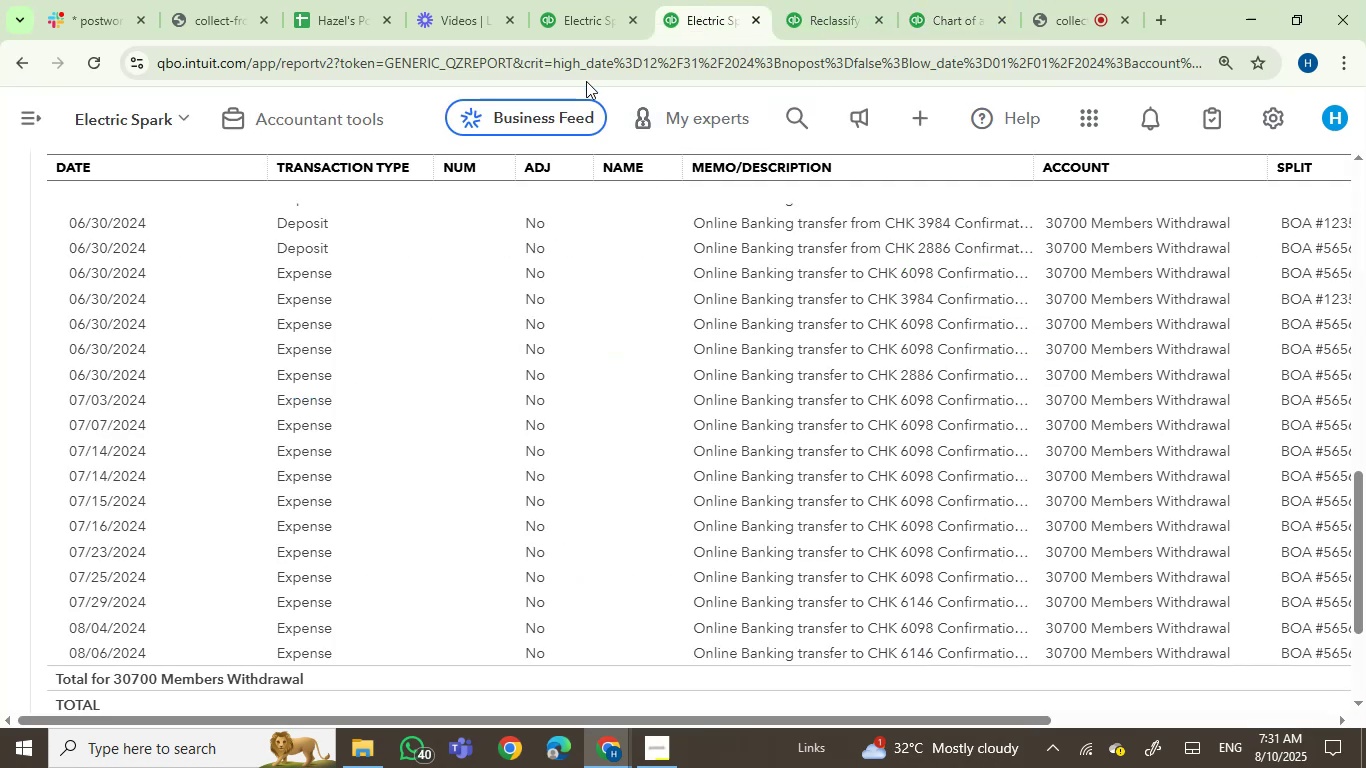 
left_click([589, 0])
 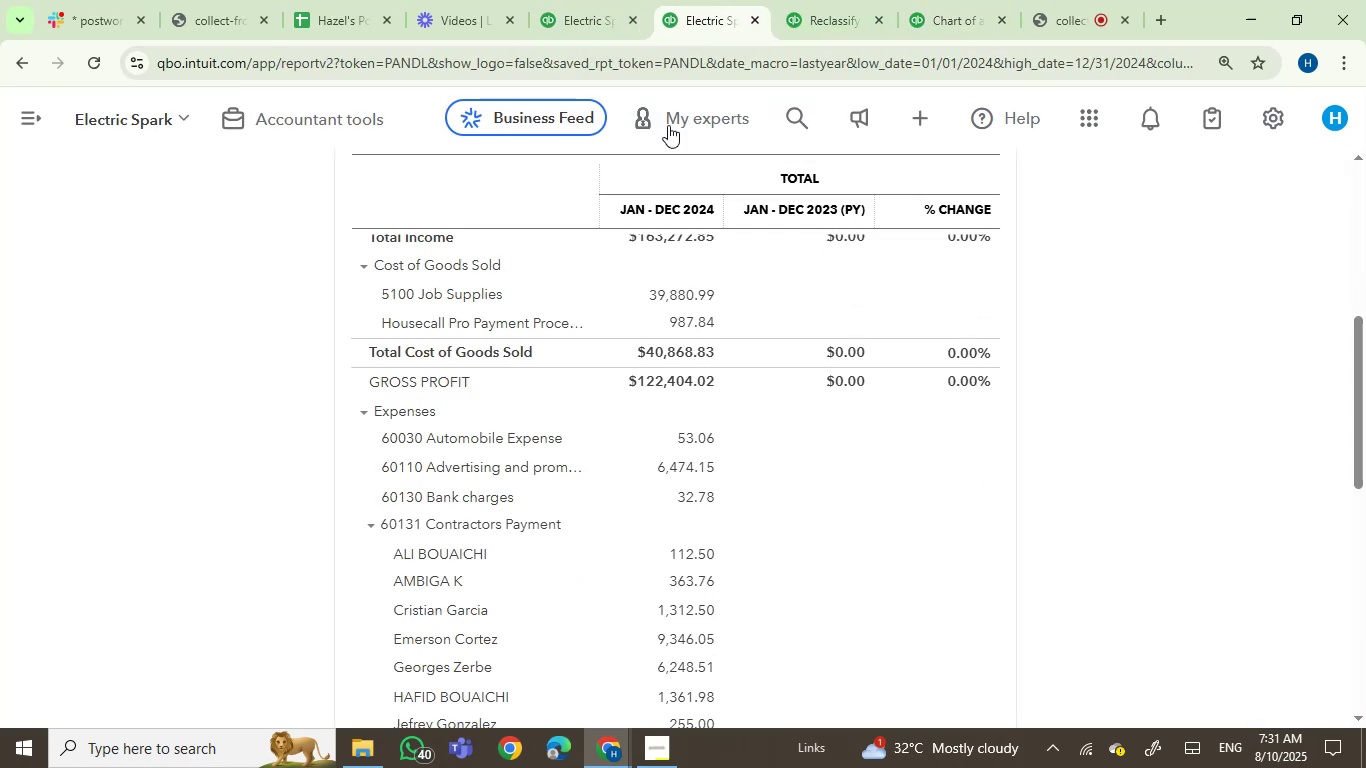 
scroll: coordinate [780, 445], scroll_direction: up, amount: 1.0
 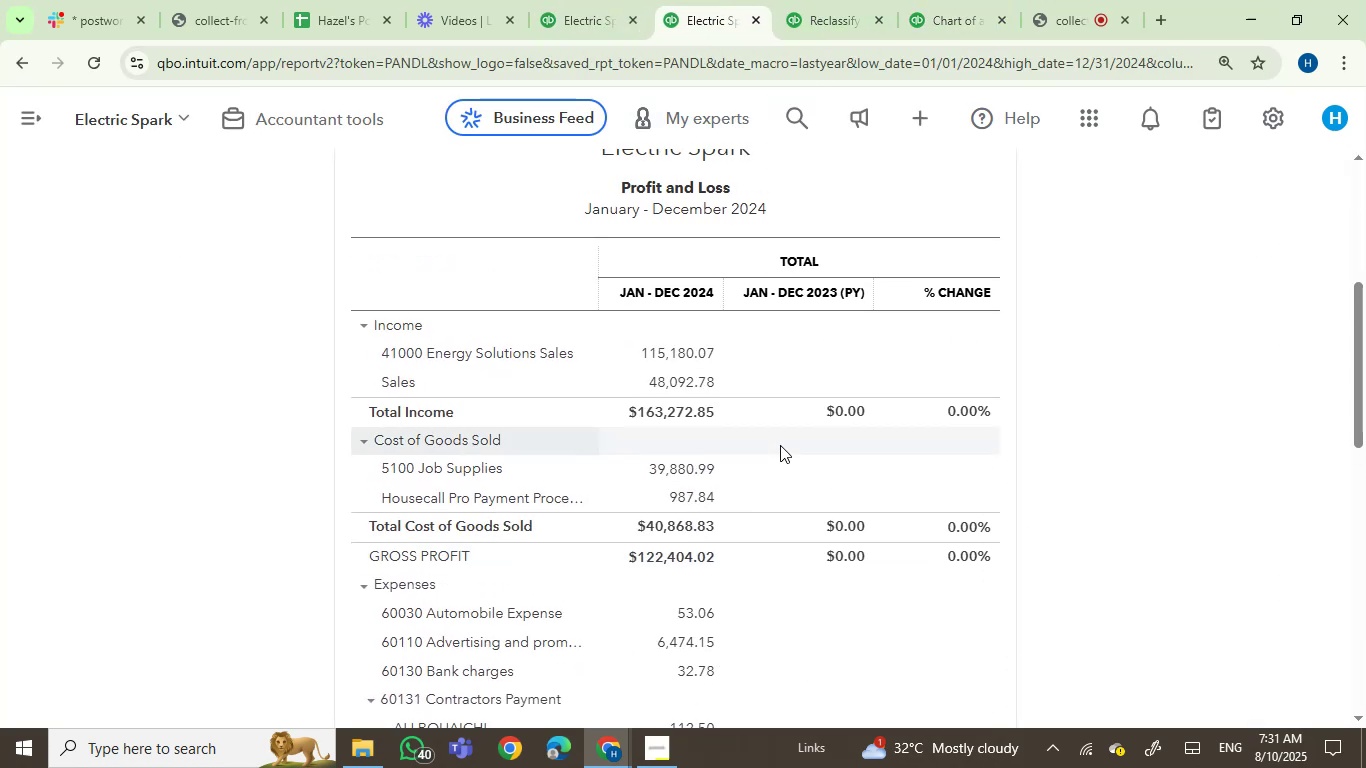 
scroll: coordinate [780, 445], scroll_direction: down, amount: 2.0
 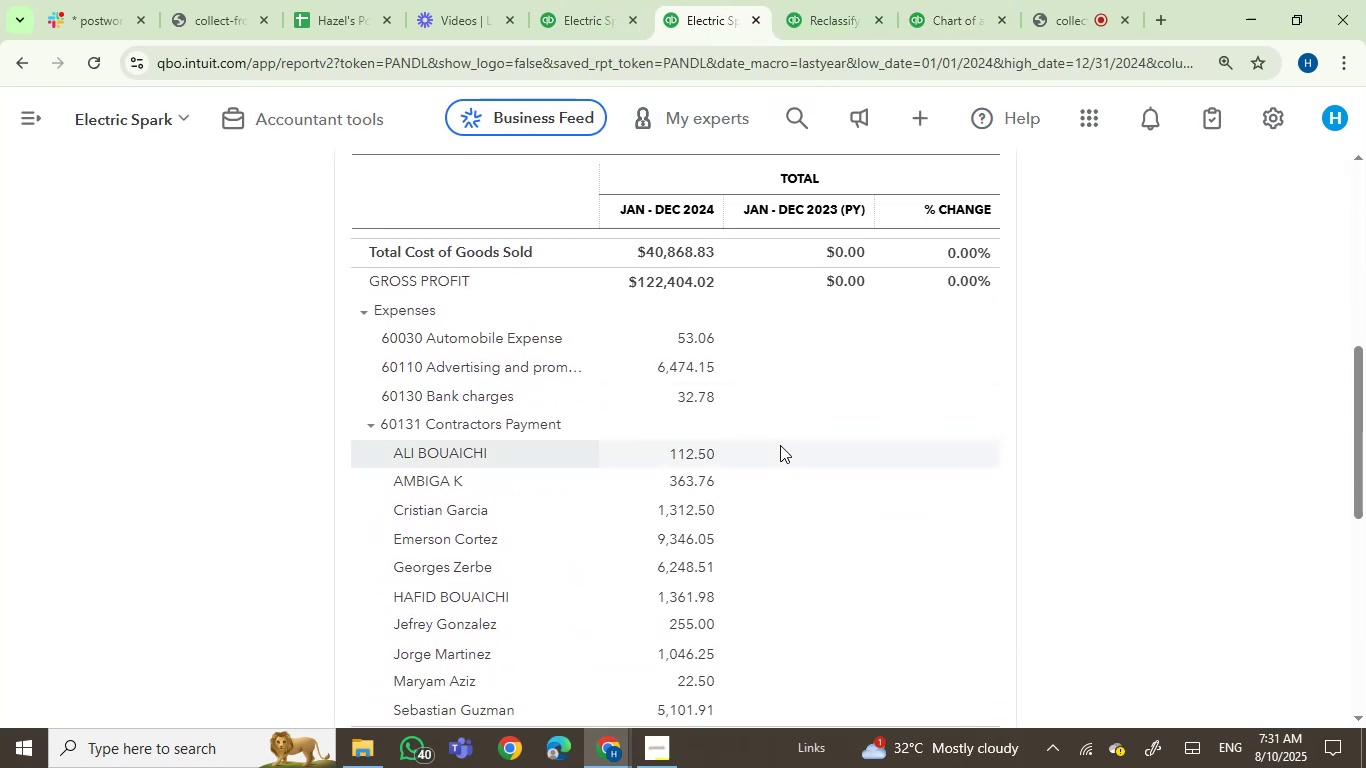 
scroll: coordinate [780, 445], scroll_direction: up, amount: 2.0
 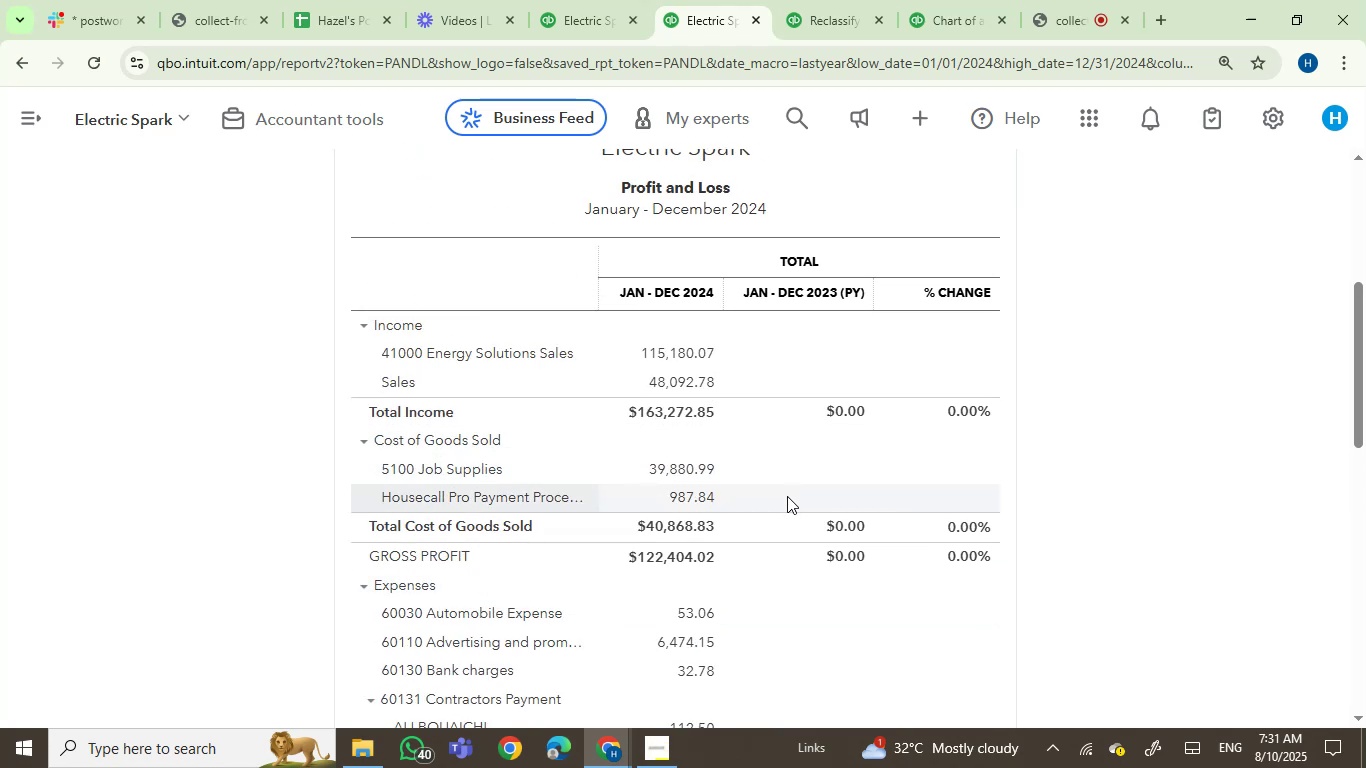 
scroll: coordinate [787, 496], scroll_direction: down, amount: 1.0
 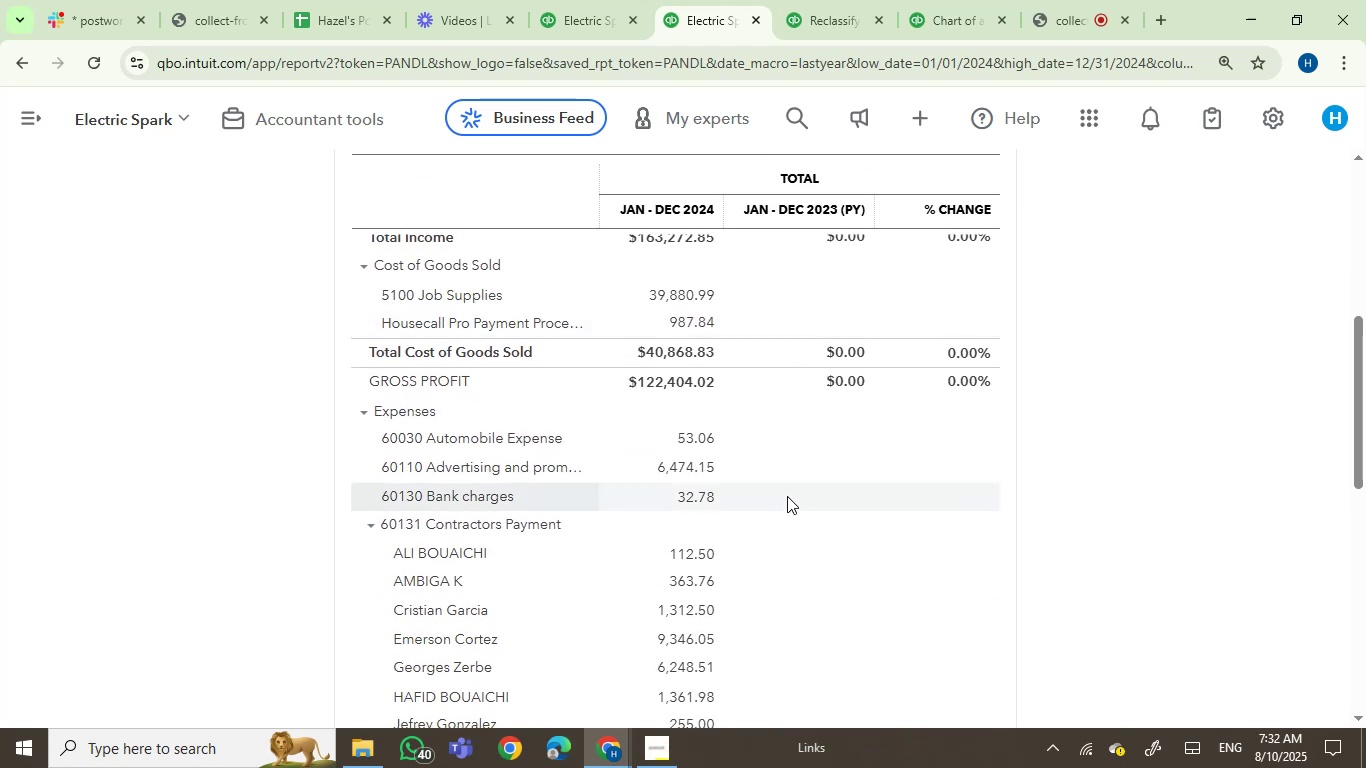 
wait(5.59)
 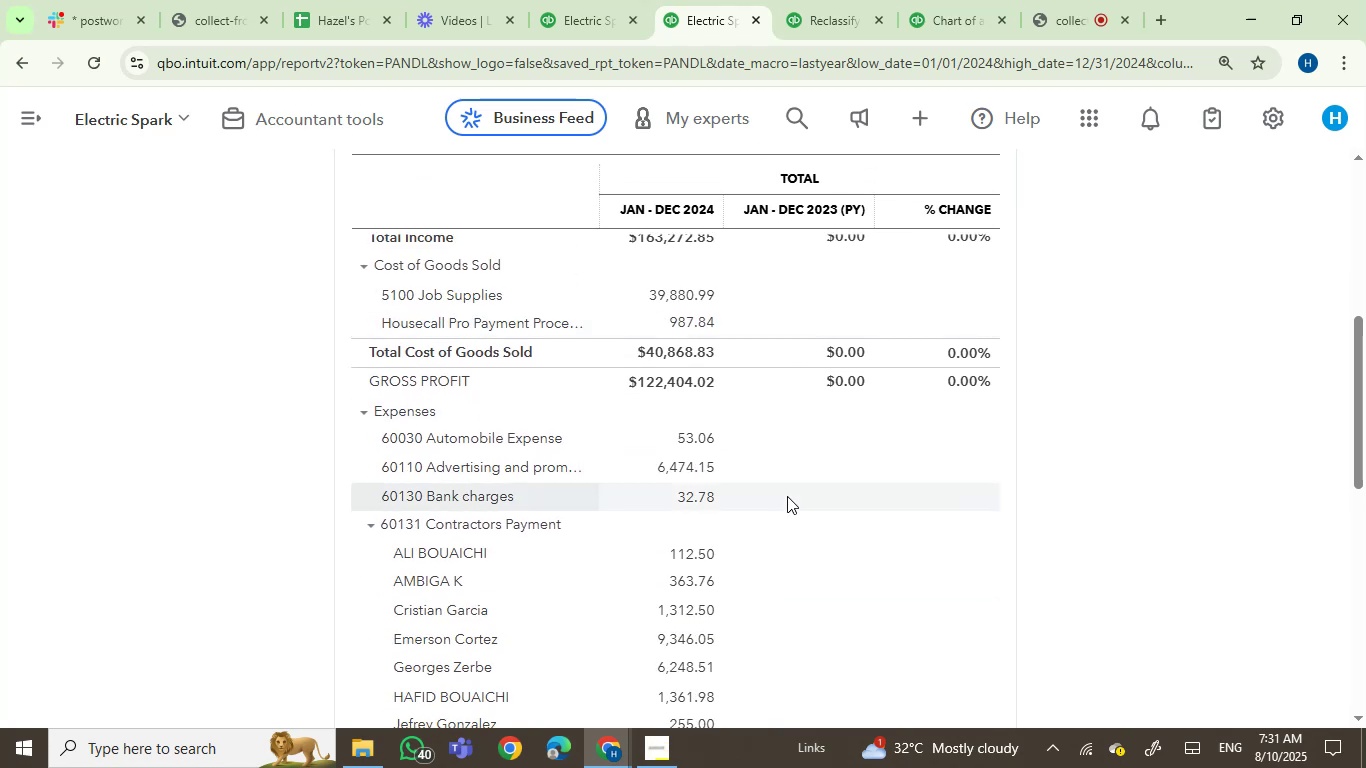 
scroll: coordinate [787, 496], scroll_direction: down, amount: 1.0
 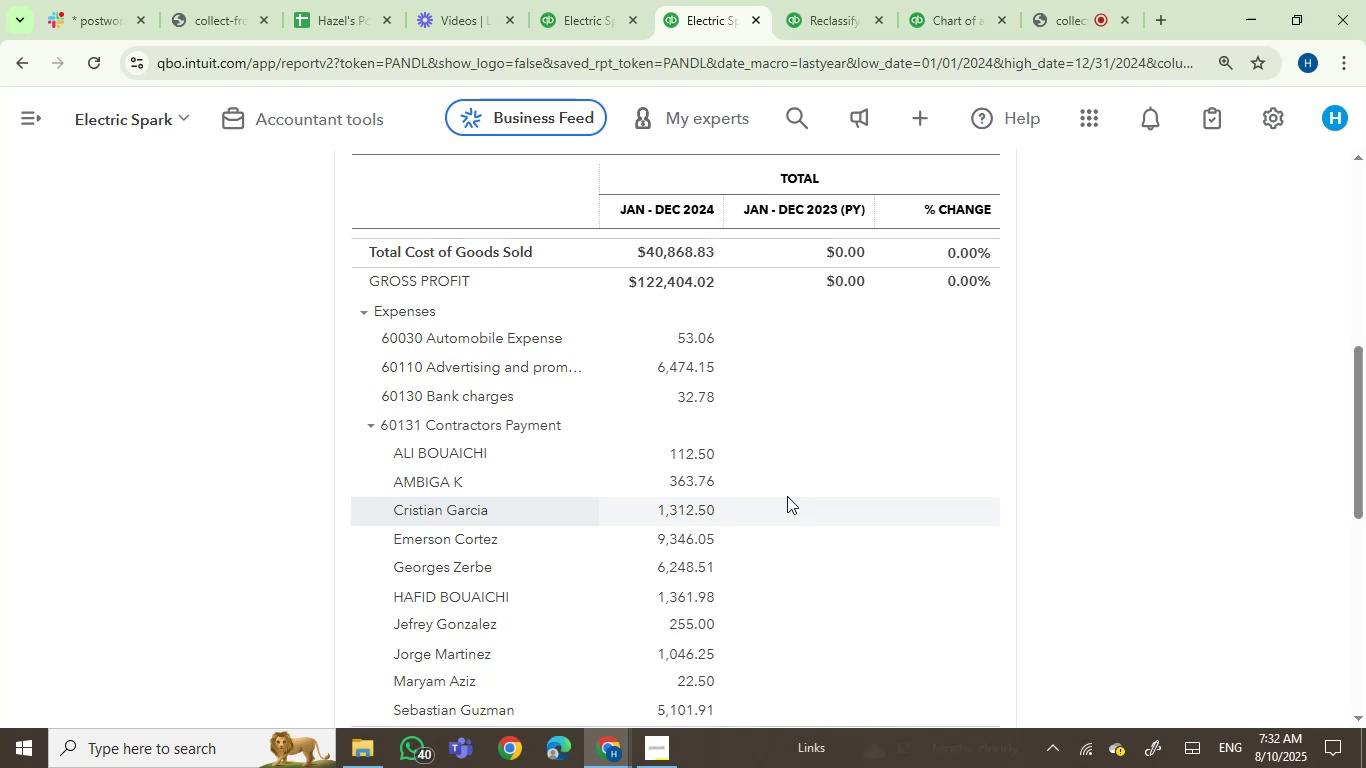 
scroll: coordinate [787, 496], scroll_direction: none, amount: 0.0
 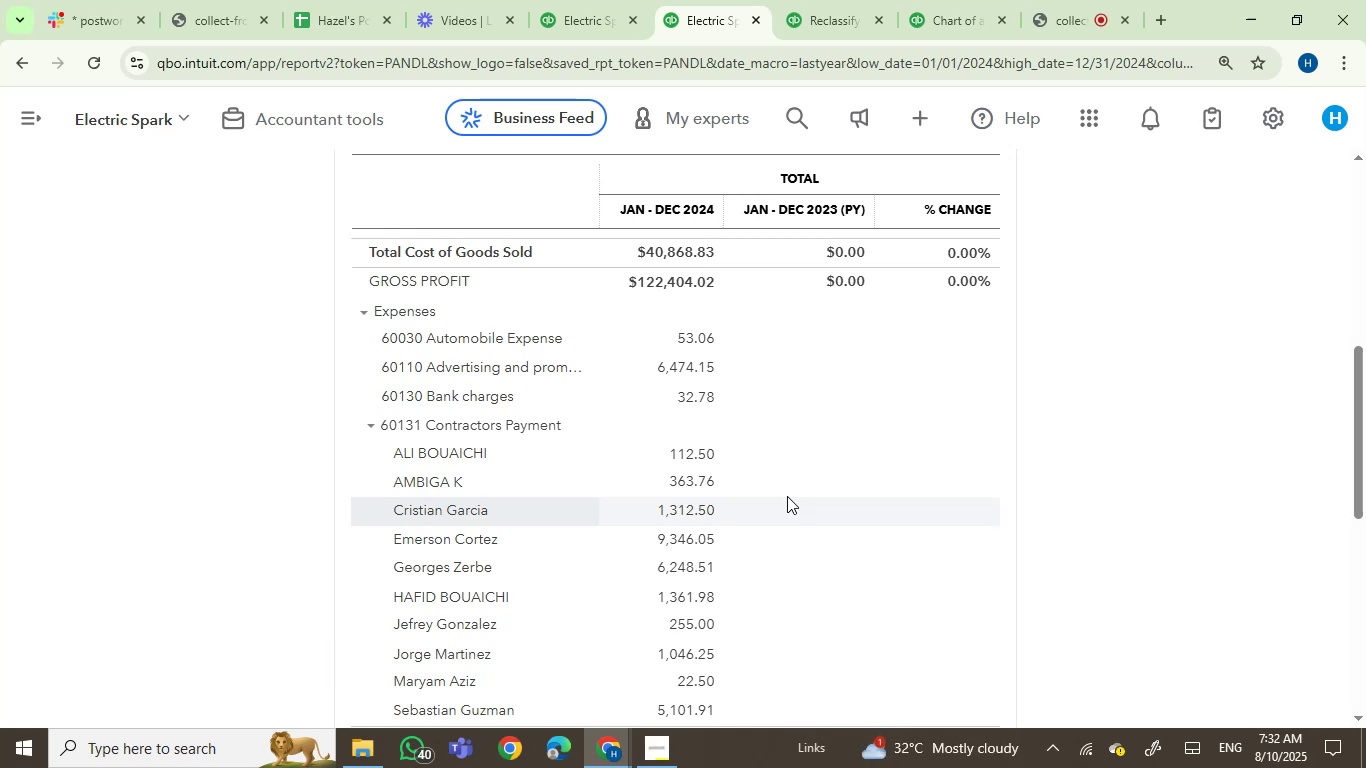 
scroll: coordinate [787, 496], scroll_direction: down, amount: 1.0
 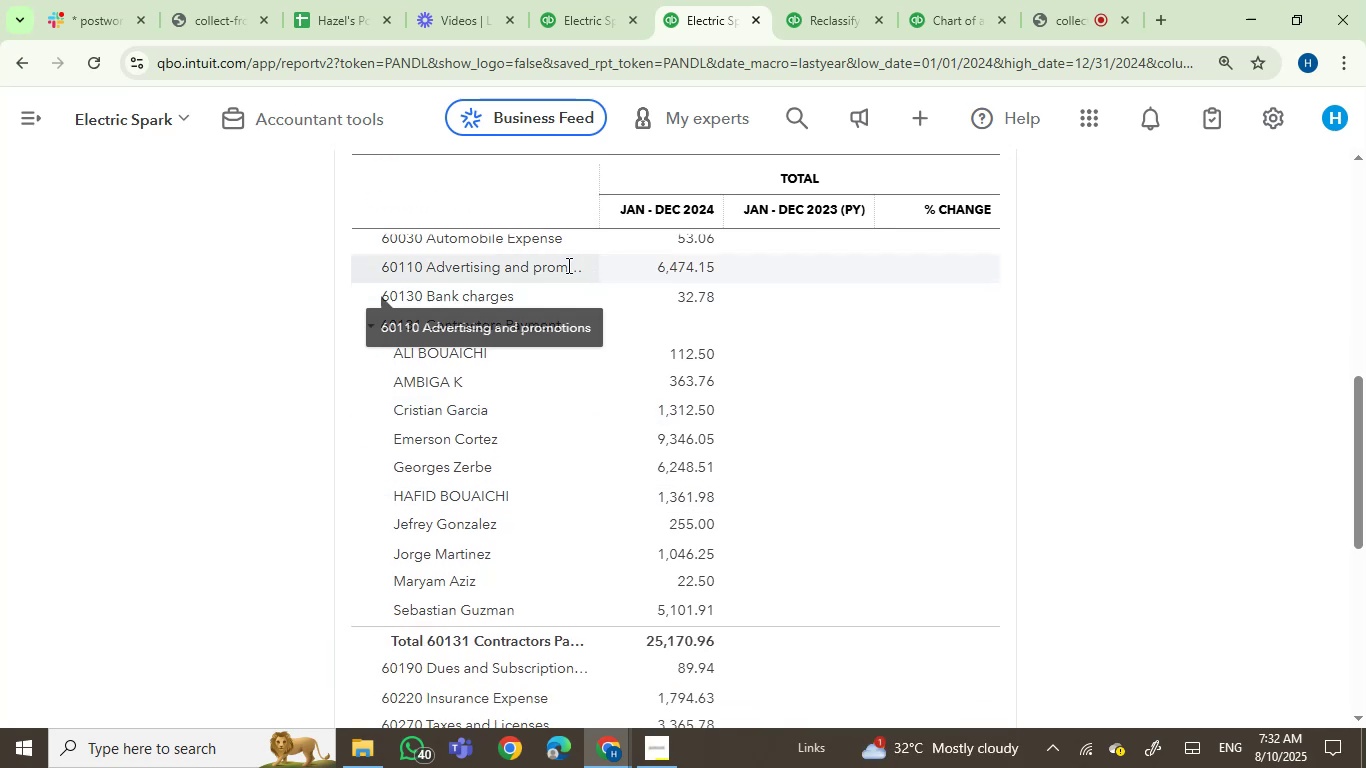 
wait(5.29)
 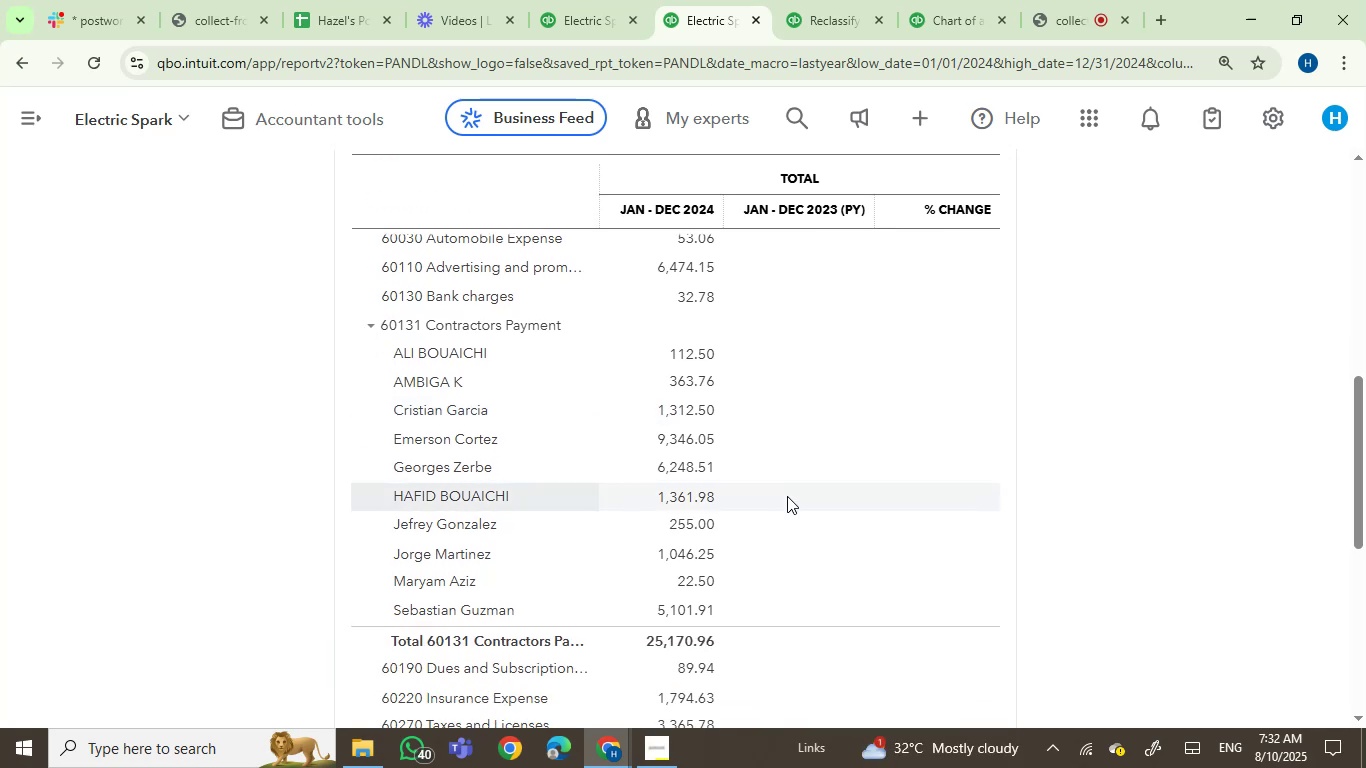 
left_click([685, 270])
 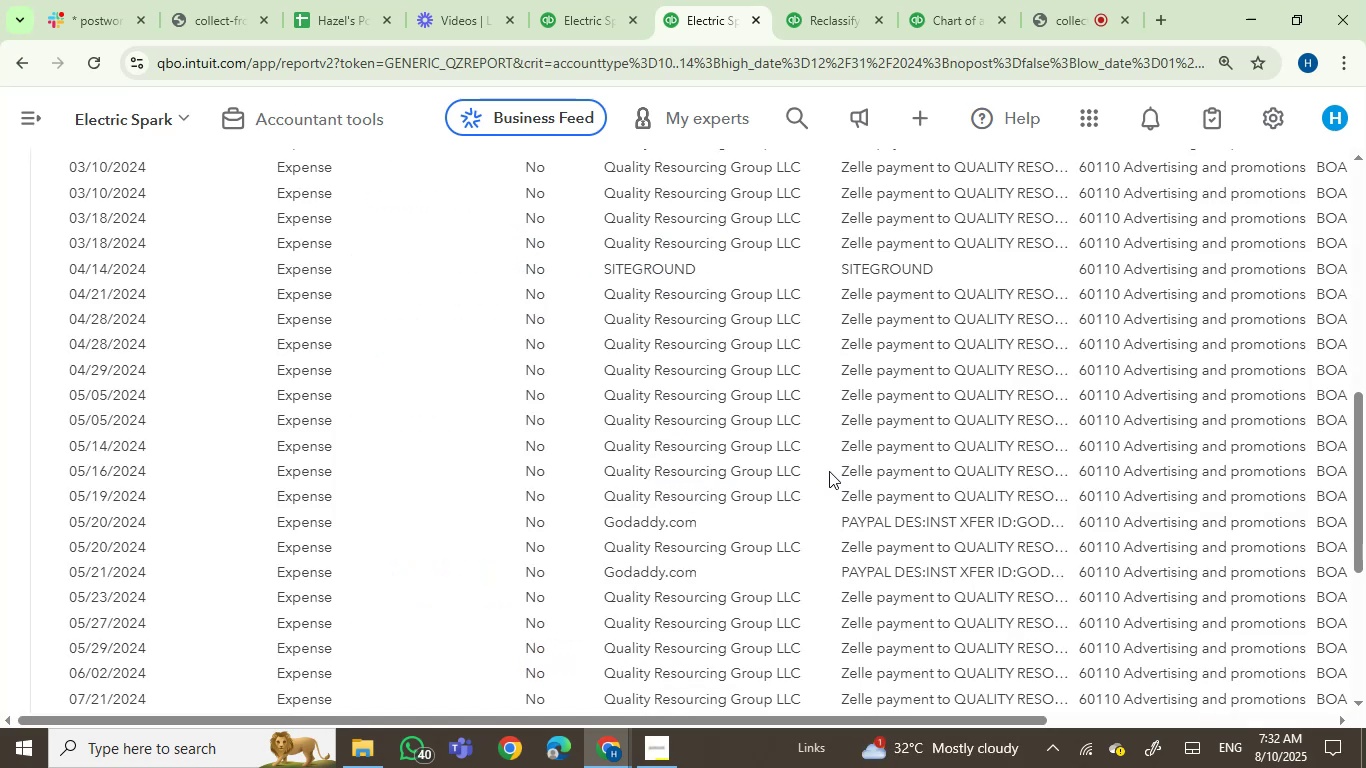 
scroll: coordinate [653, 481], scroll_direction: up, amount: 2.0
 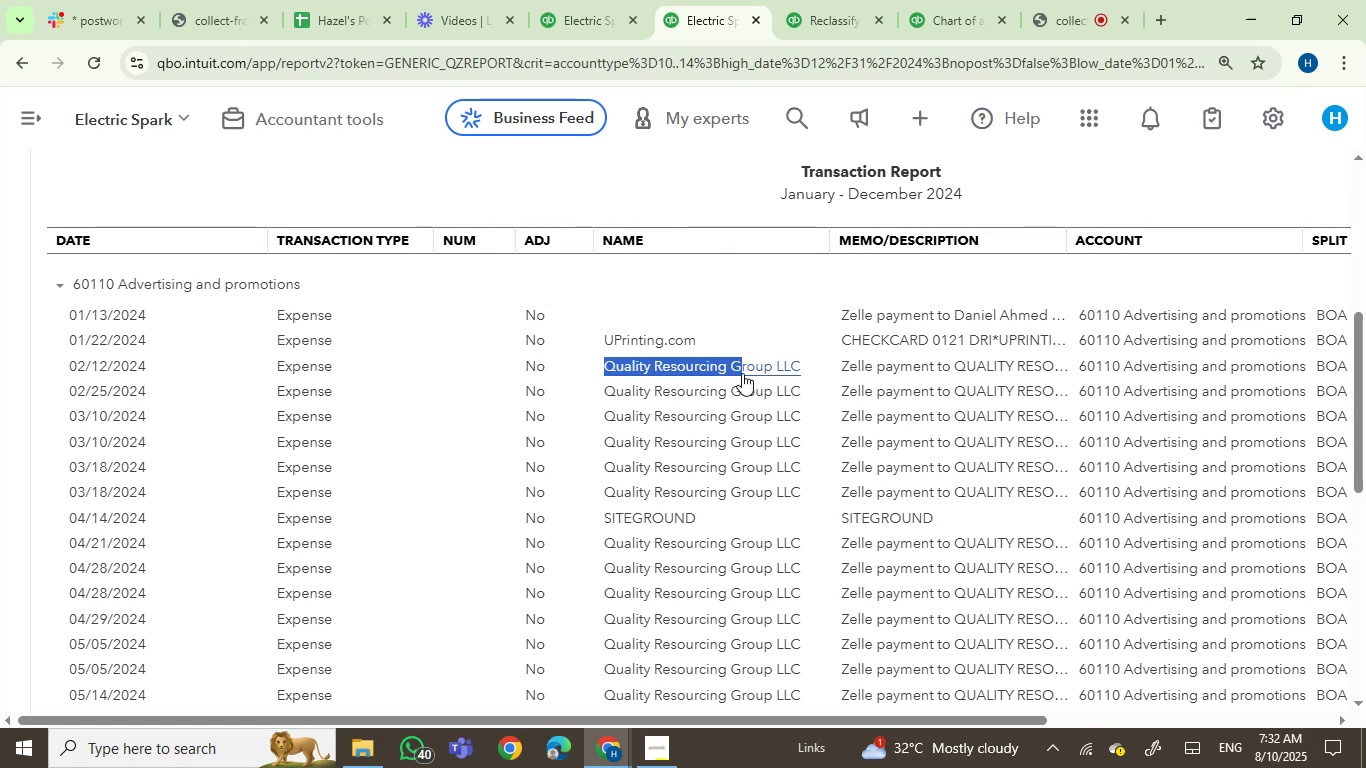 
wait(5.44)
 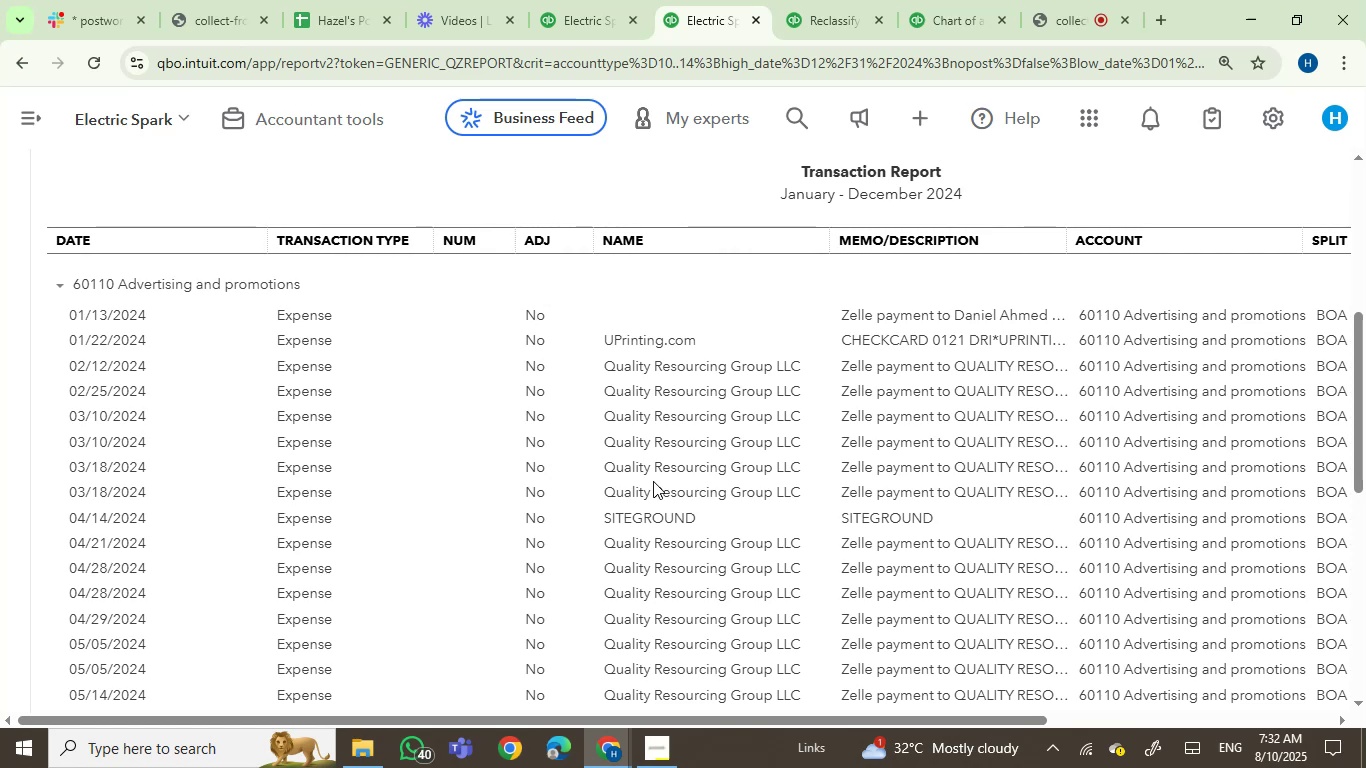 
key(Control+C)
 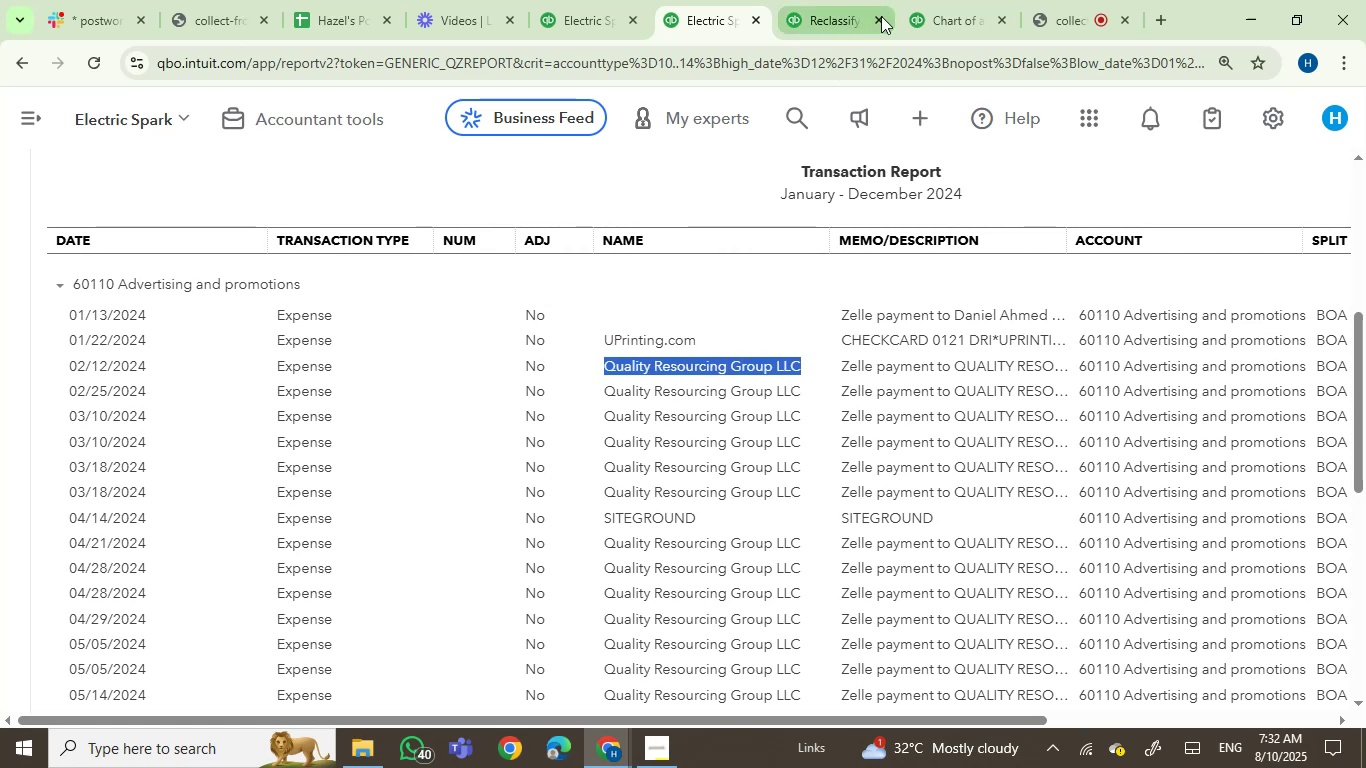 
left_click([921, 3])
 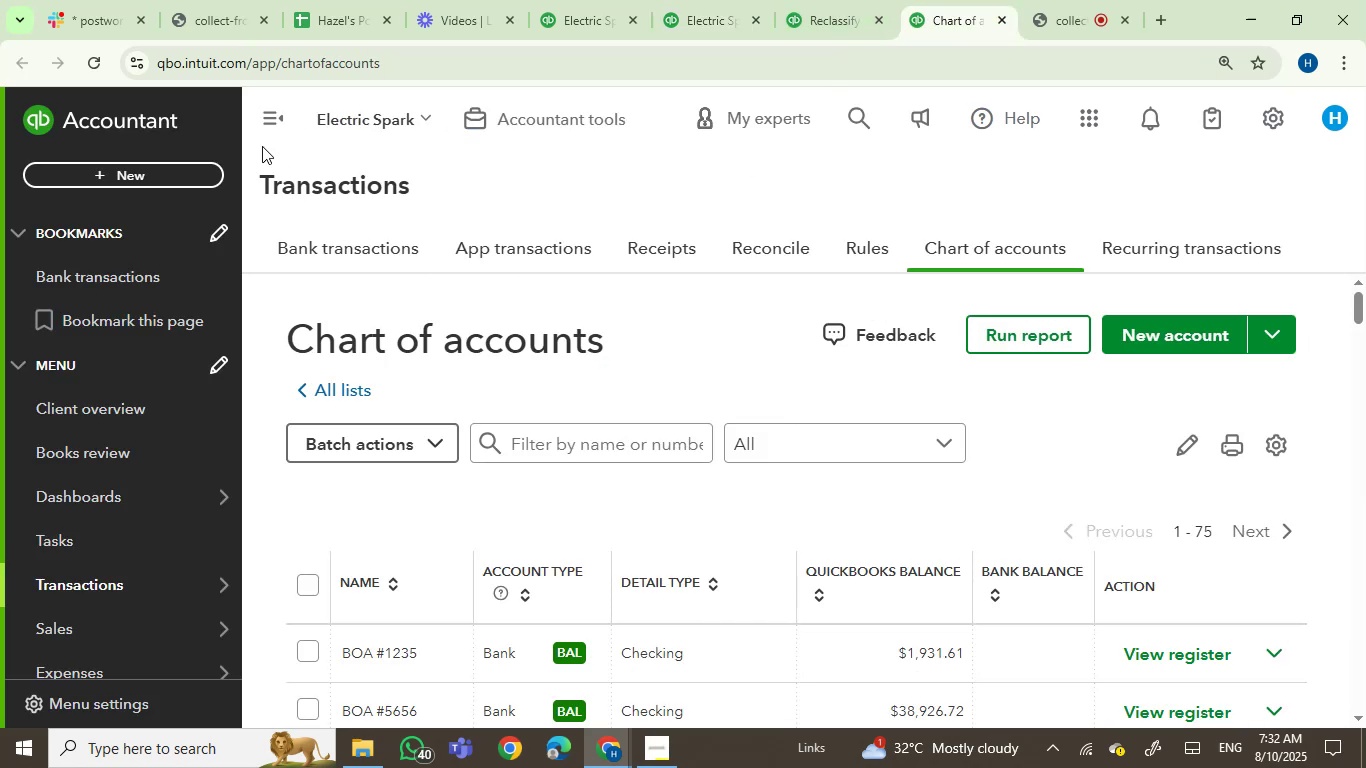 
left_click([253, 110])
 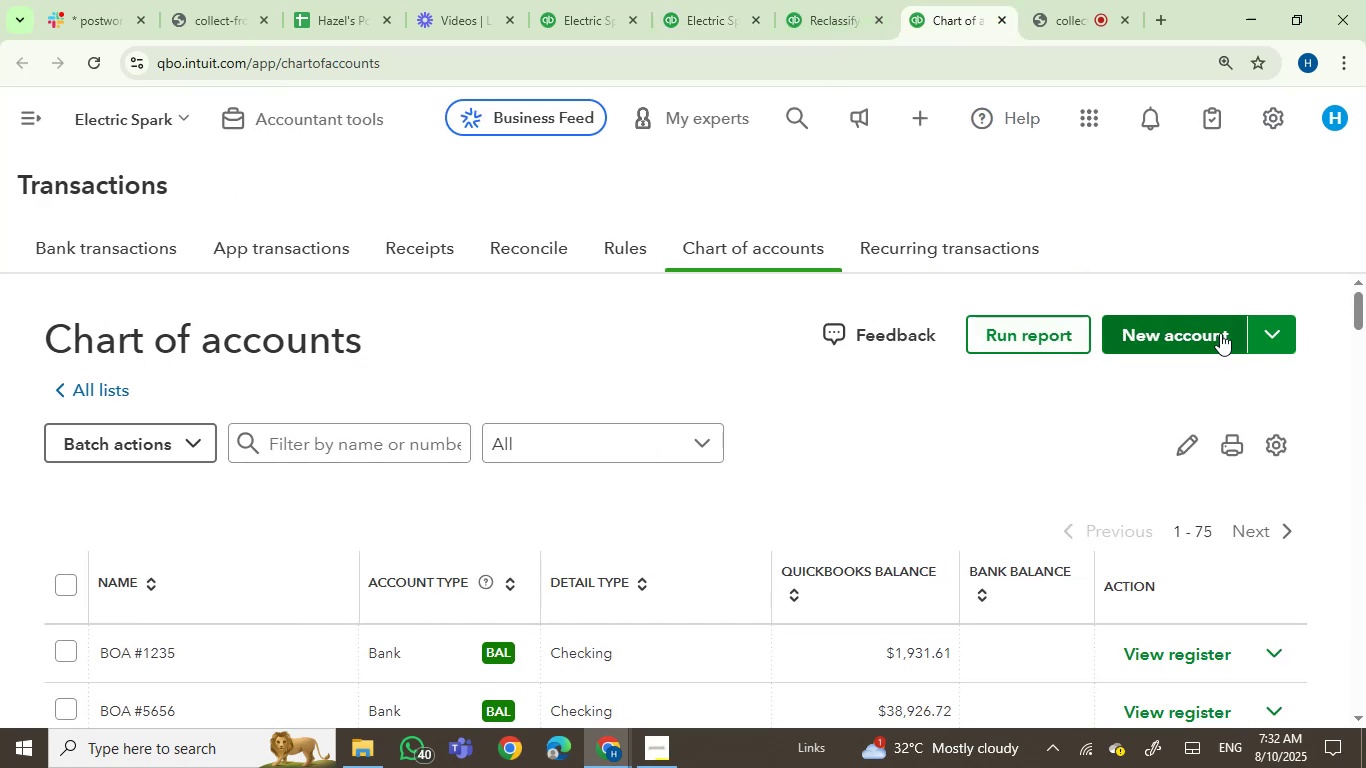 
left_click([1192, 331])
 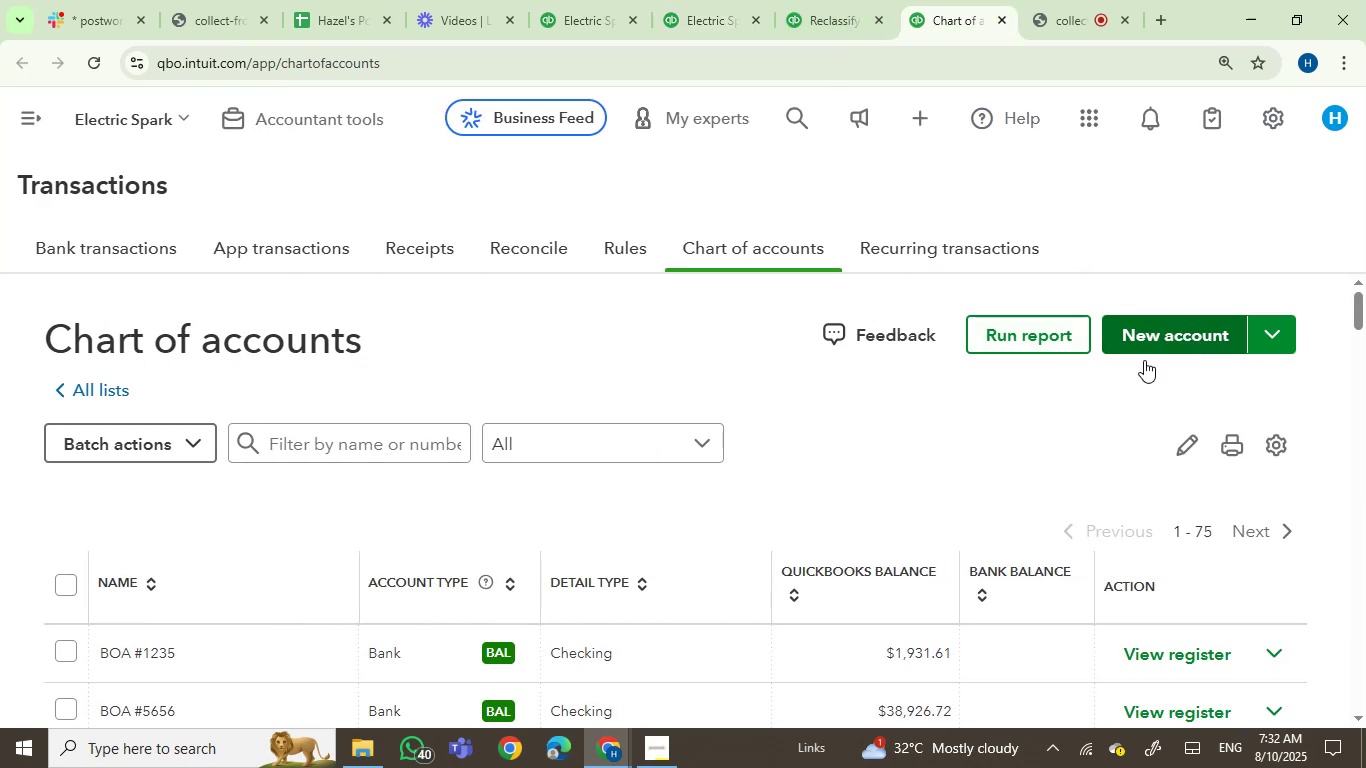 
mouse_move([902, 370])
 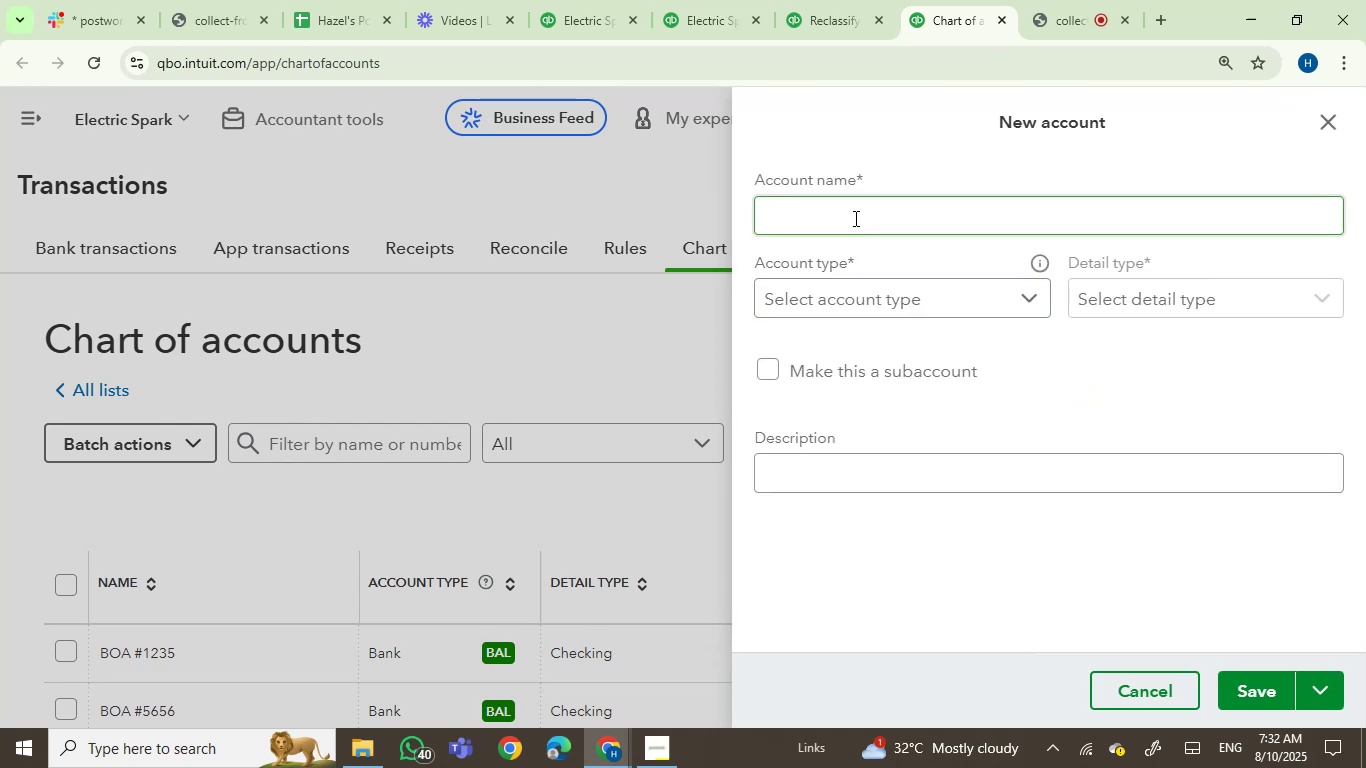 
left_click([856, 216])
 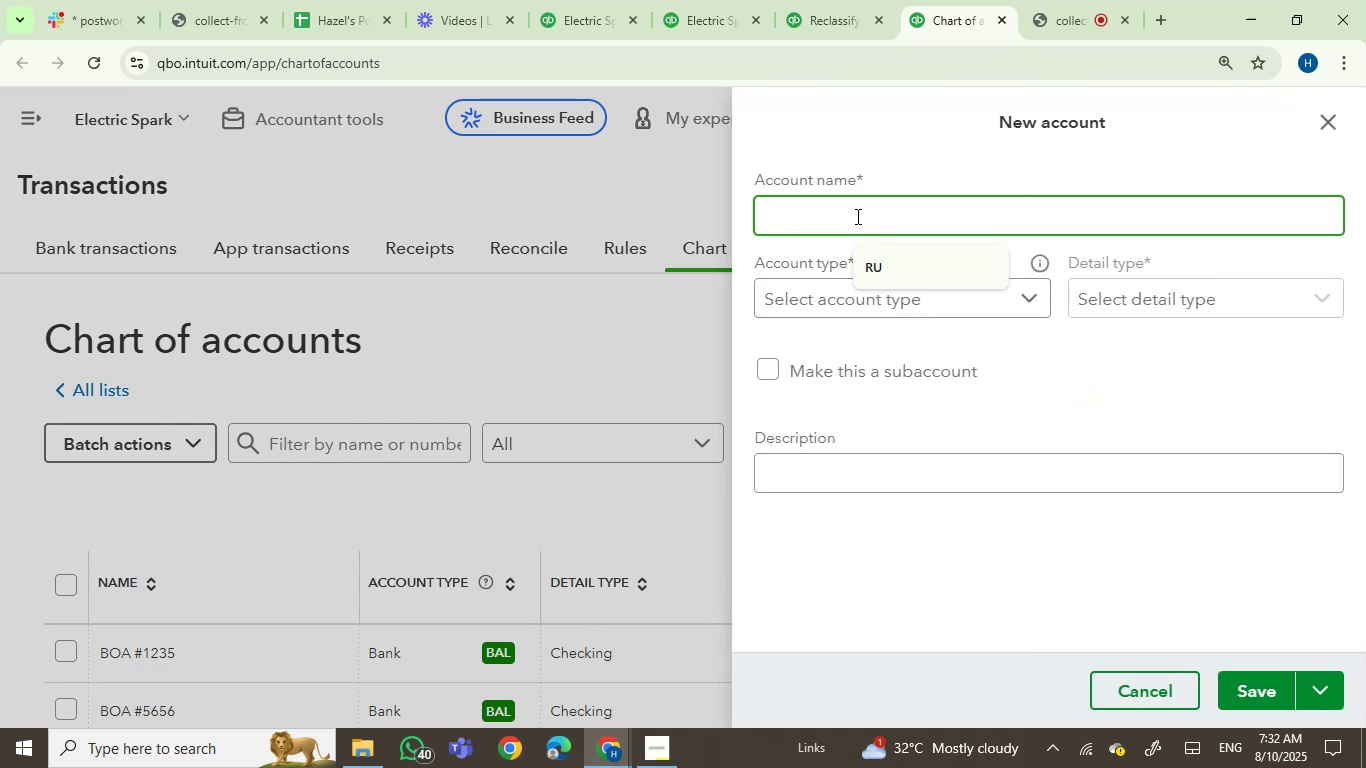 
key(Control+V)
 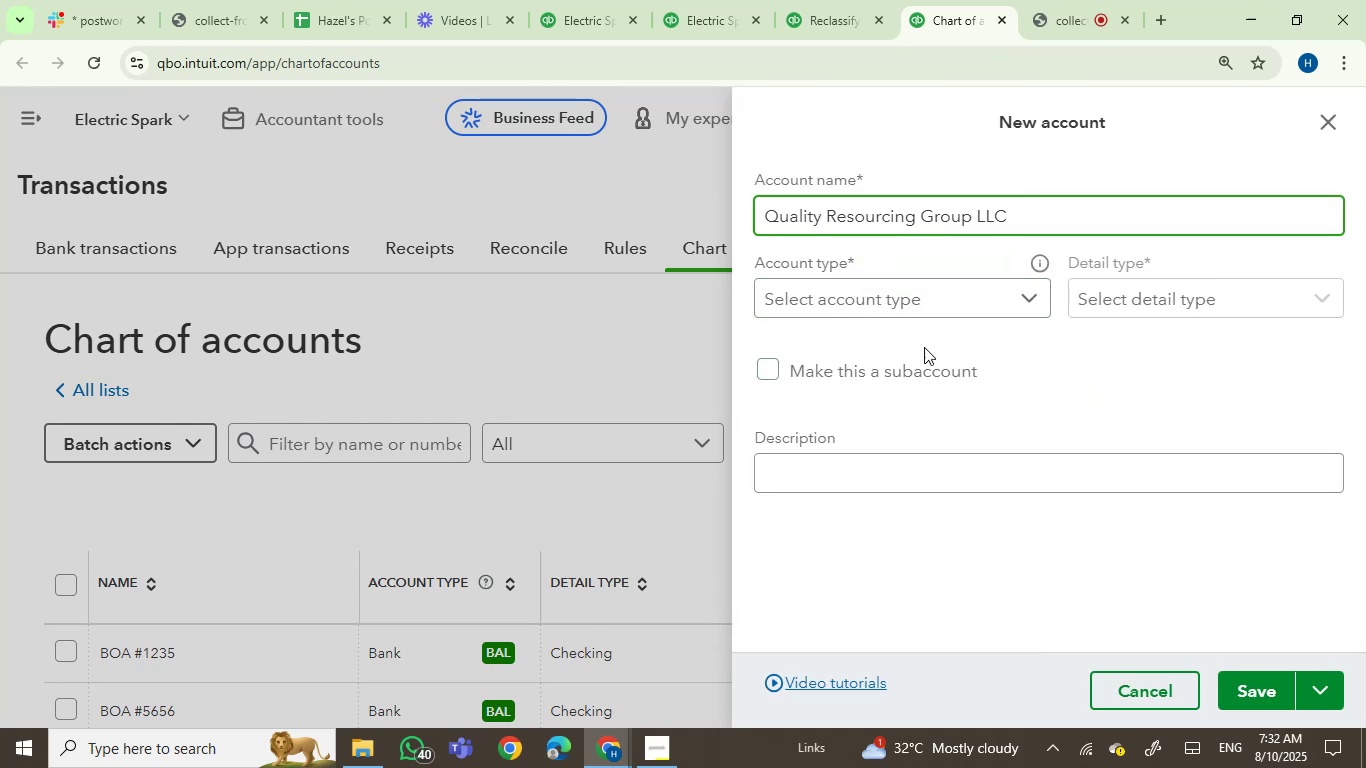 
left_click([944, 298])
 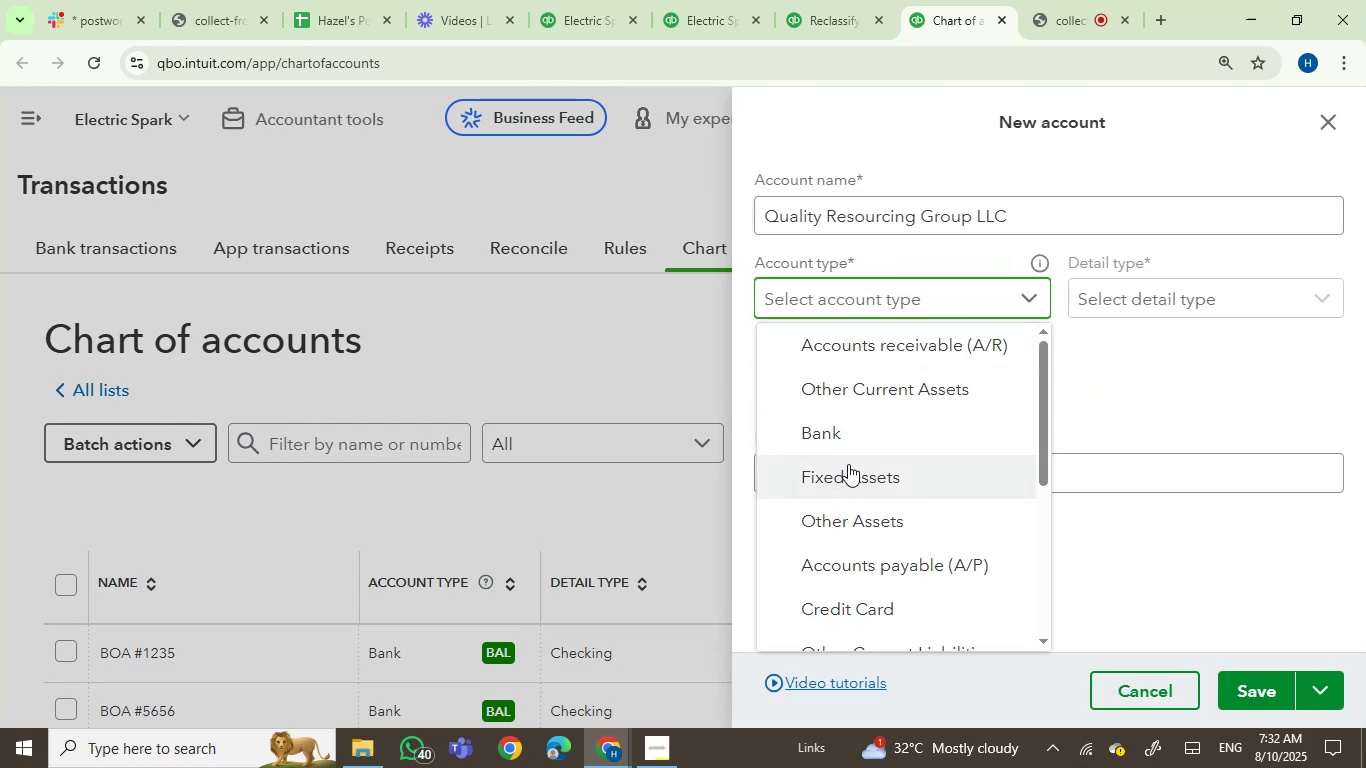 
scroll: coordinate [867, 561], scroll_direction: down, amount: 7.0
 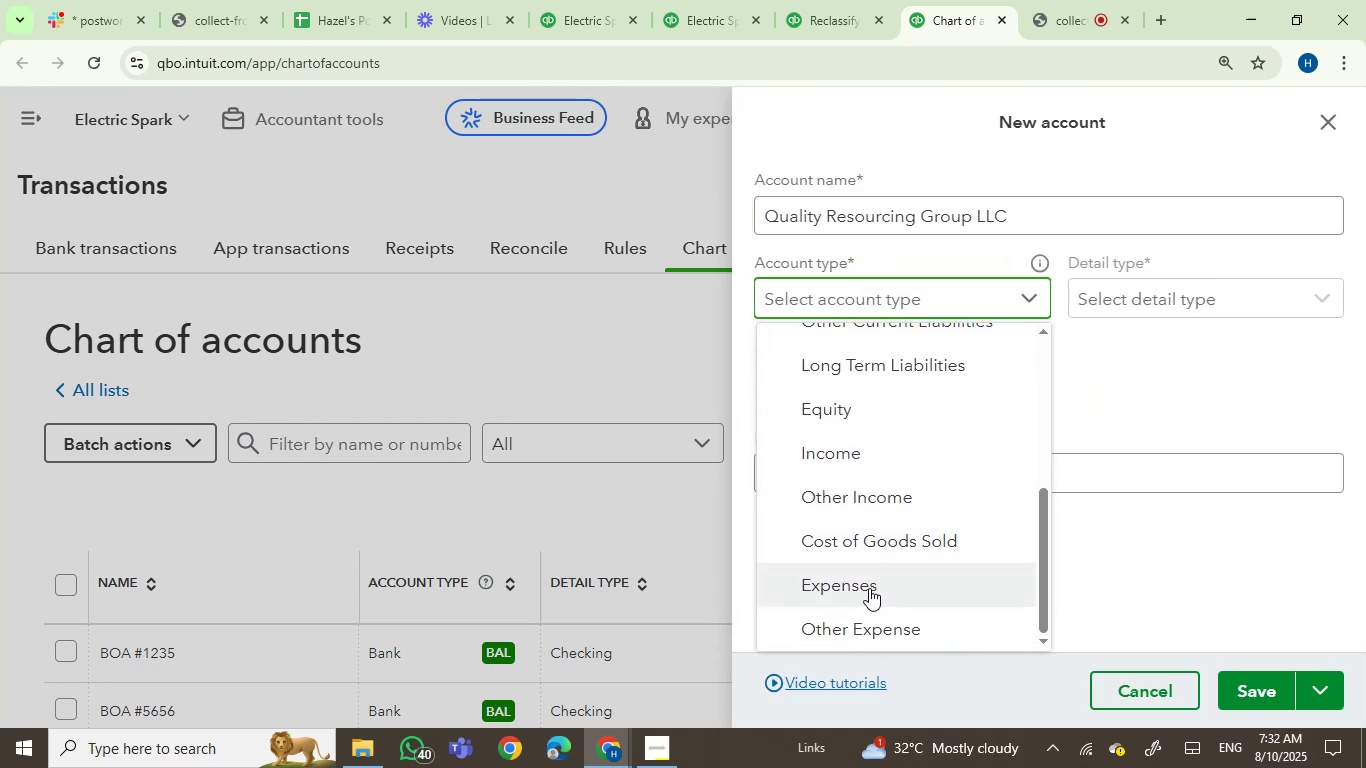 
left_click([867, 588])
 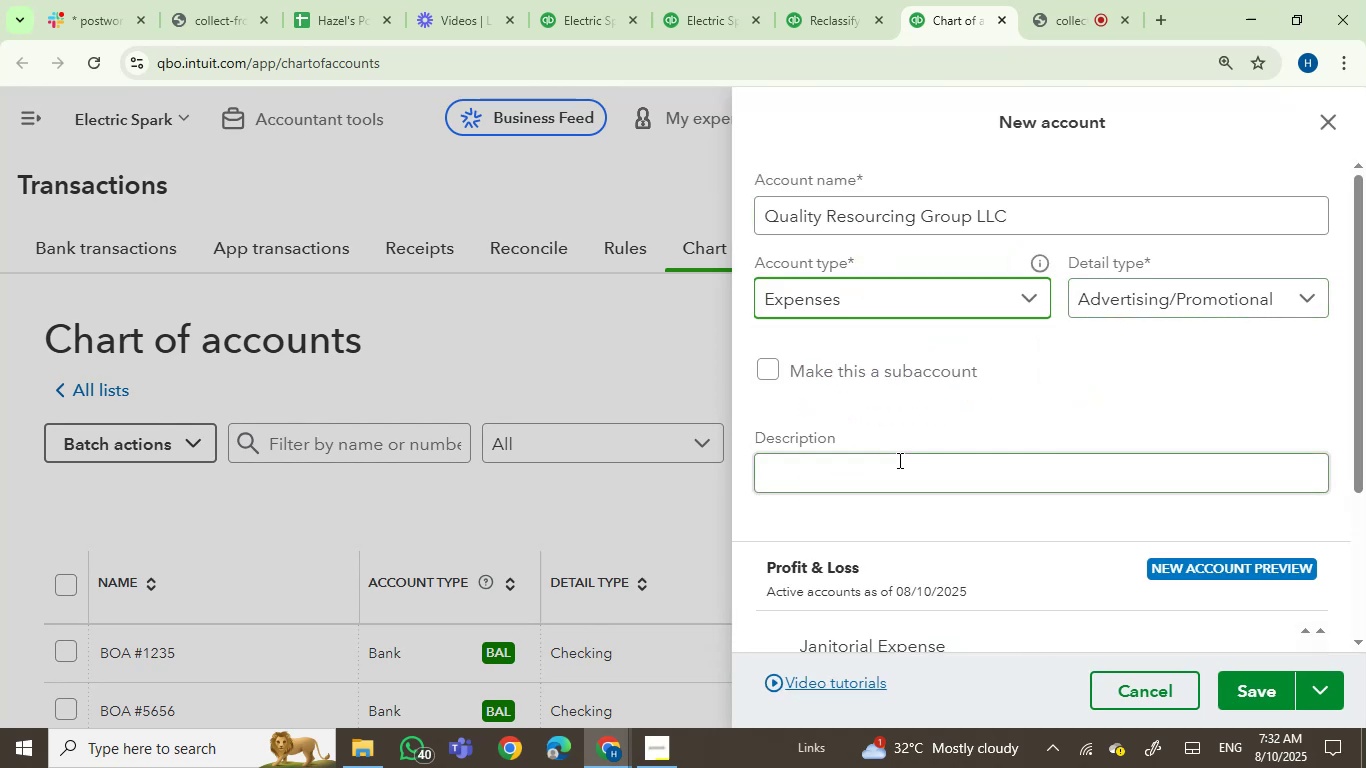 
left_click([765, 367])
 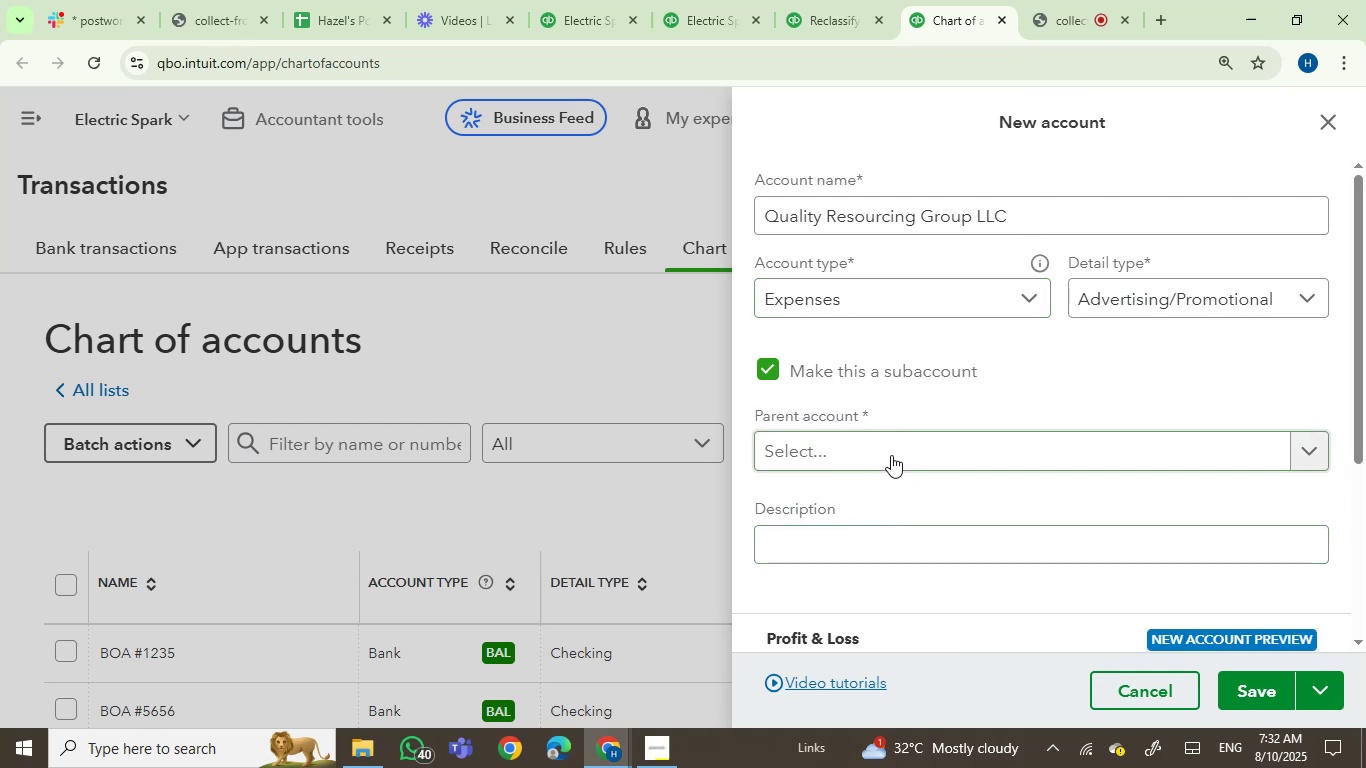 
left_click([890, 454])
 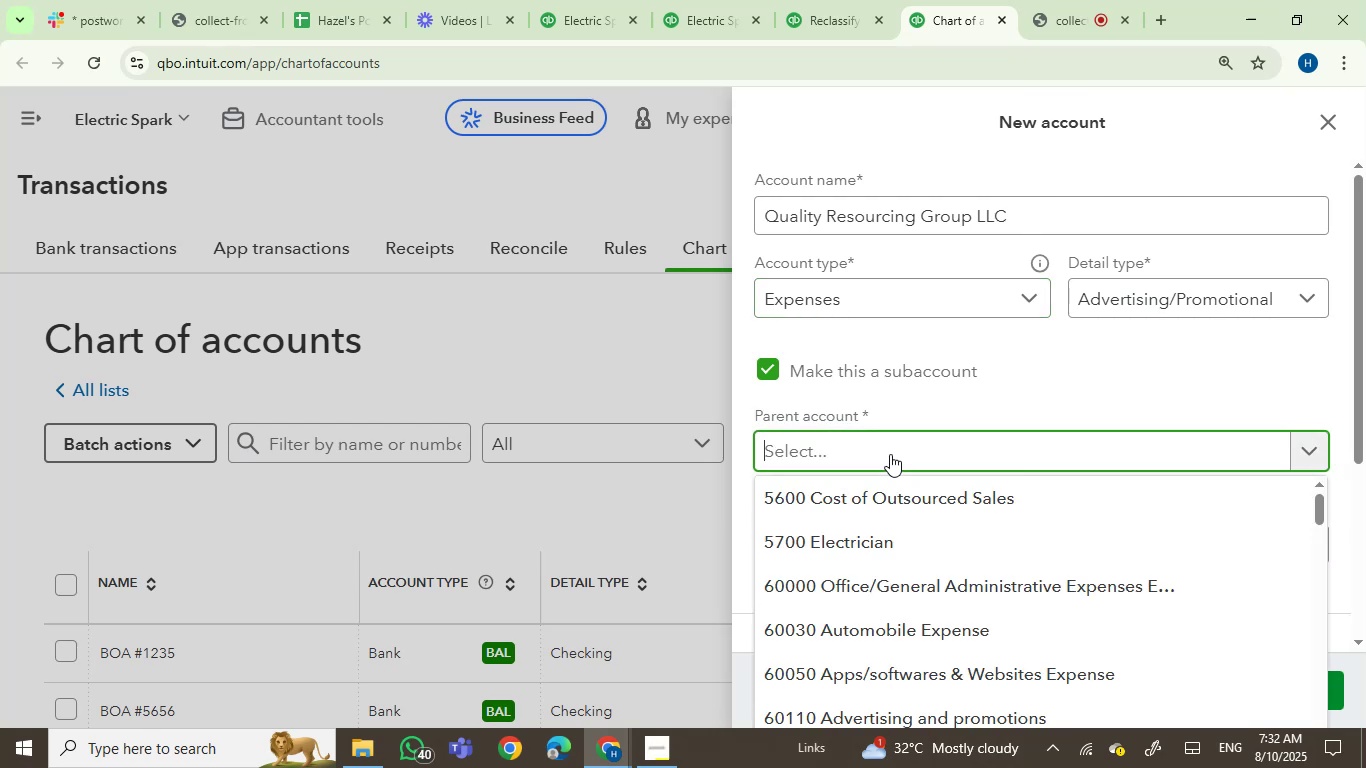 
type(adver)
 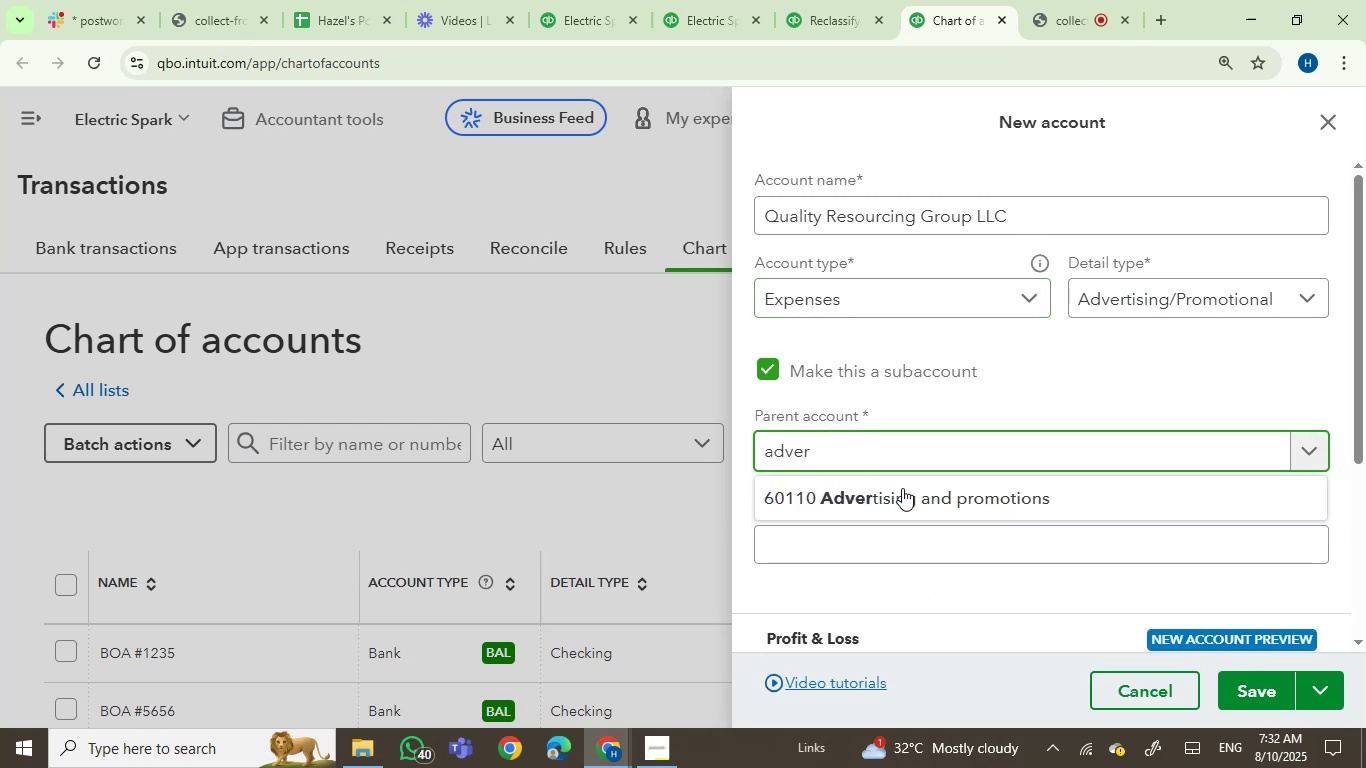 
left_click([908, 506])
 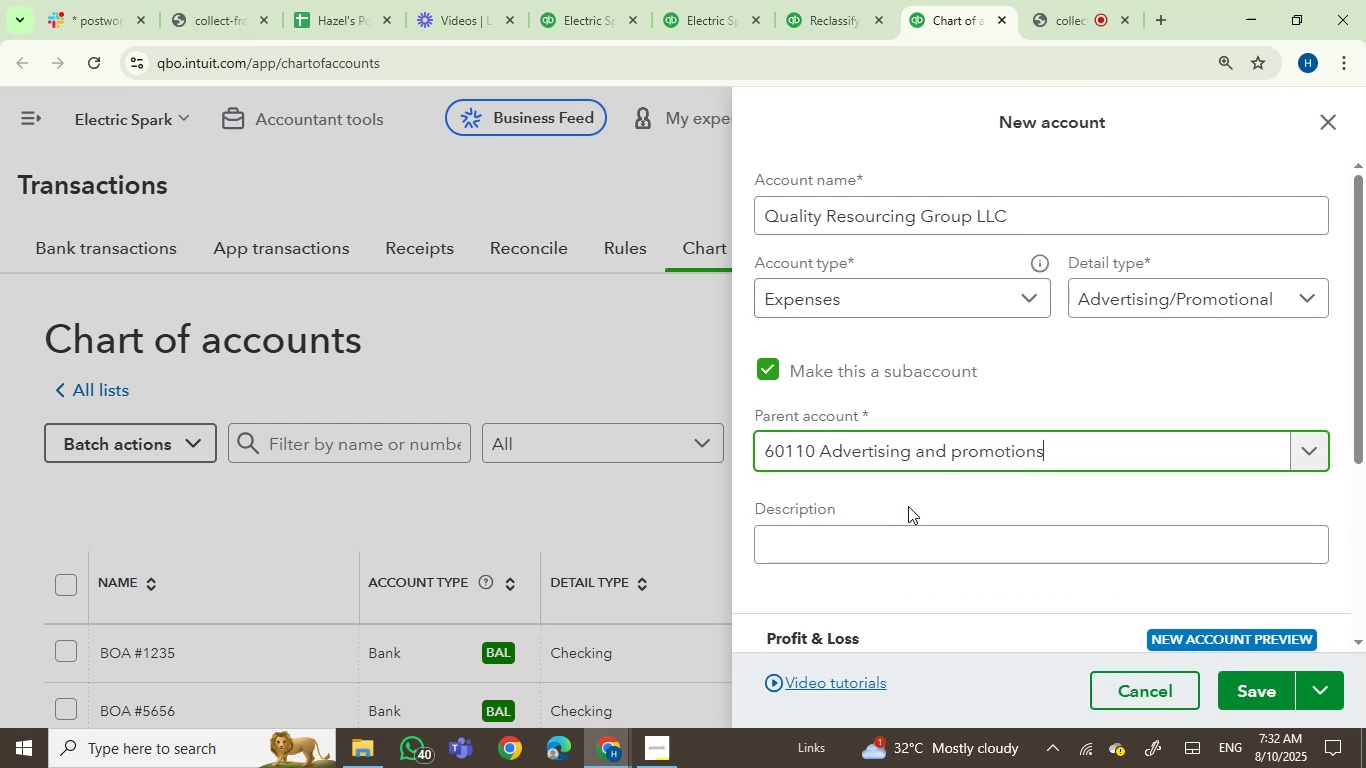 
wait(5.35)
 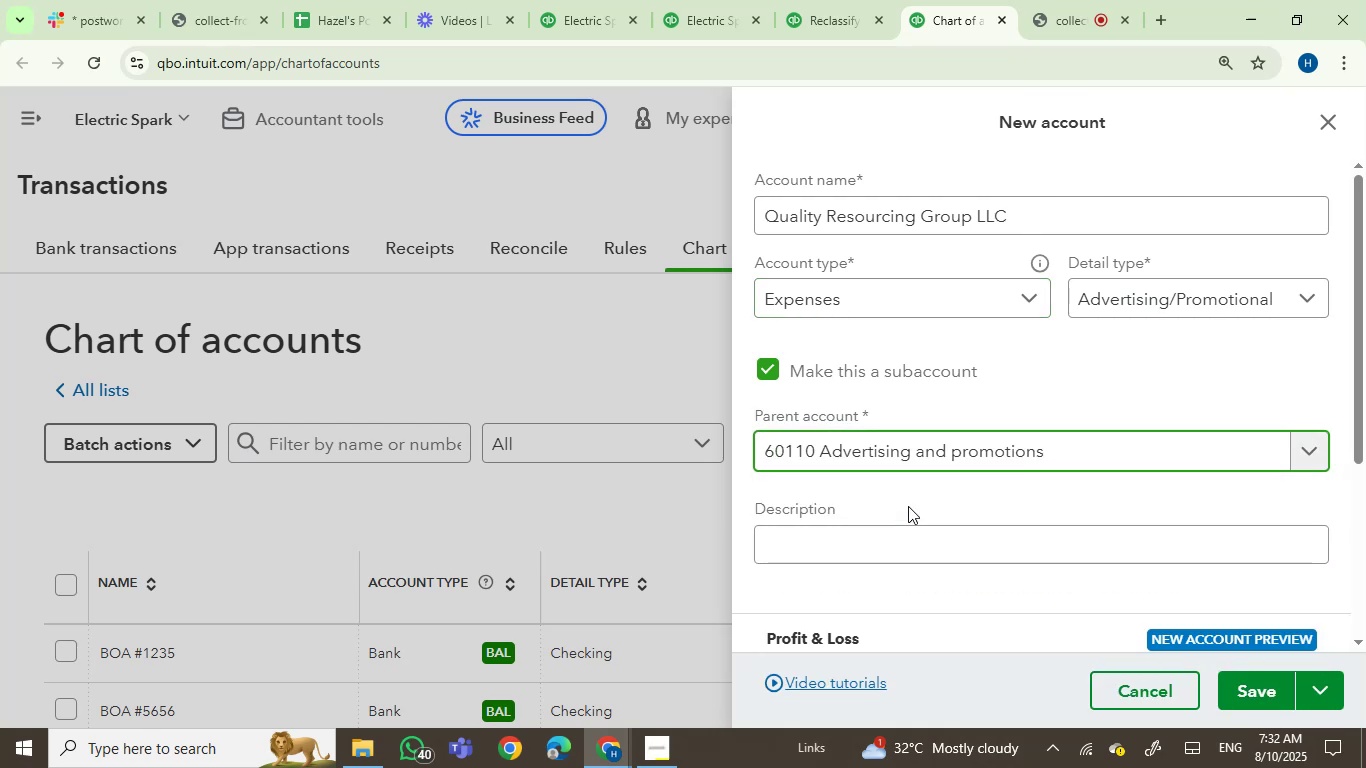 
left_click([1270, 695])
 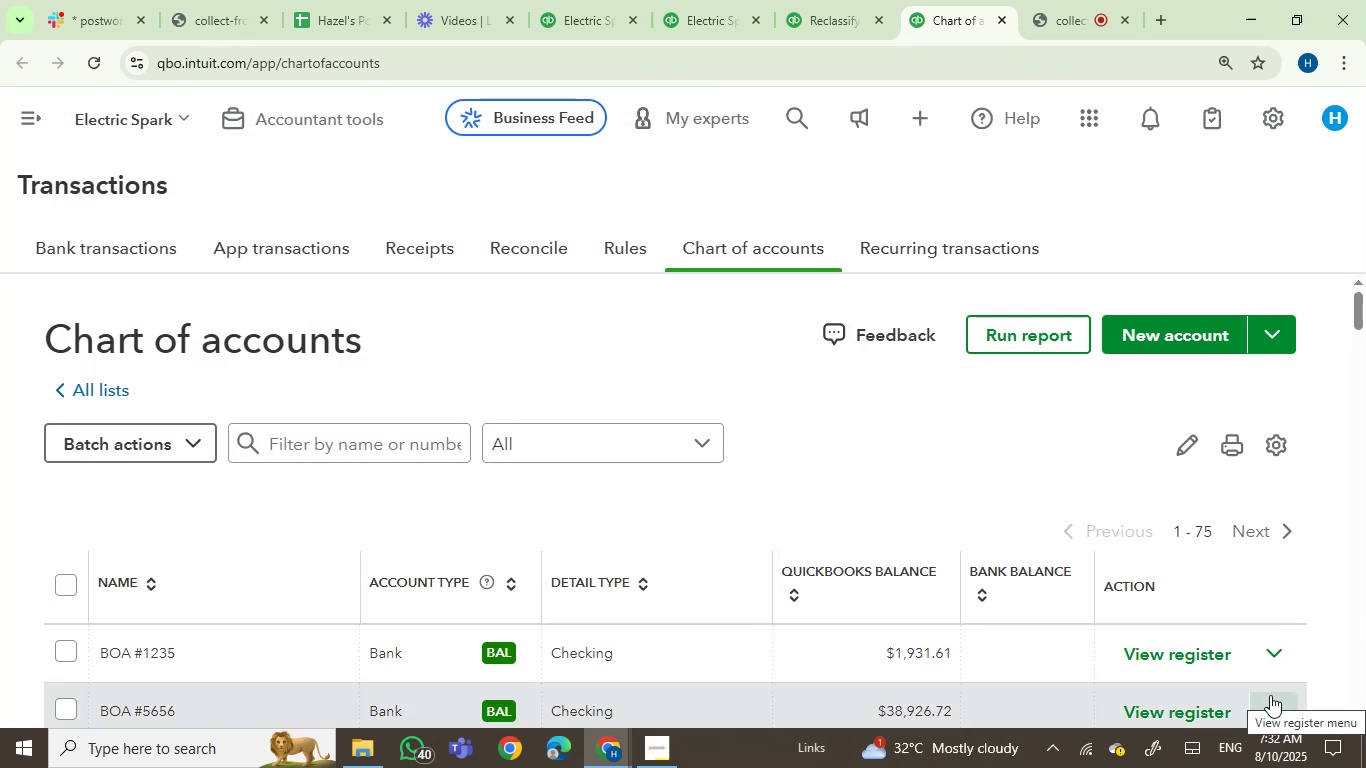 
wait(13.7)
 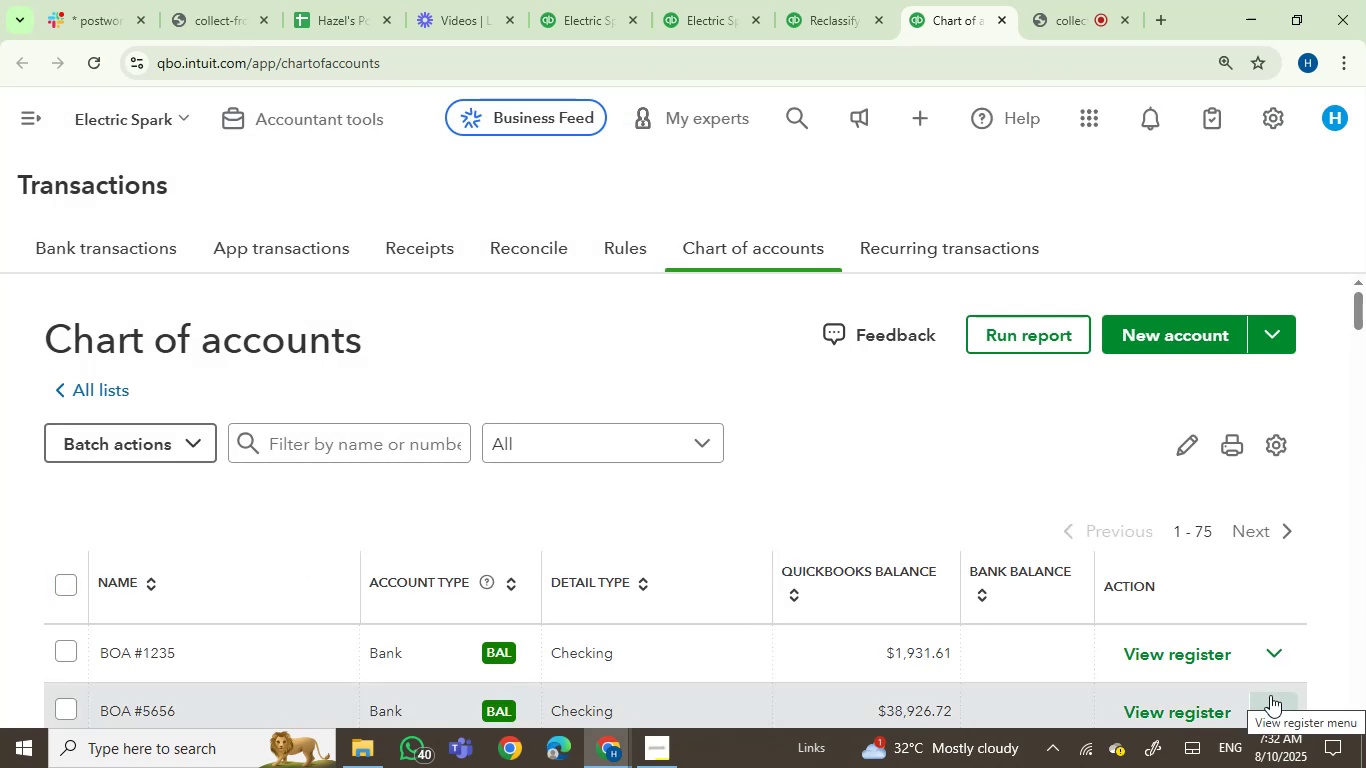 
scroll: coordinate [713, 505], scroll_direction: up, amount: 1.0
 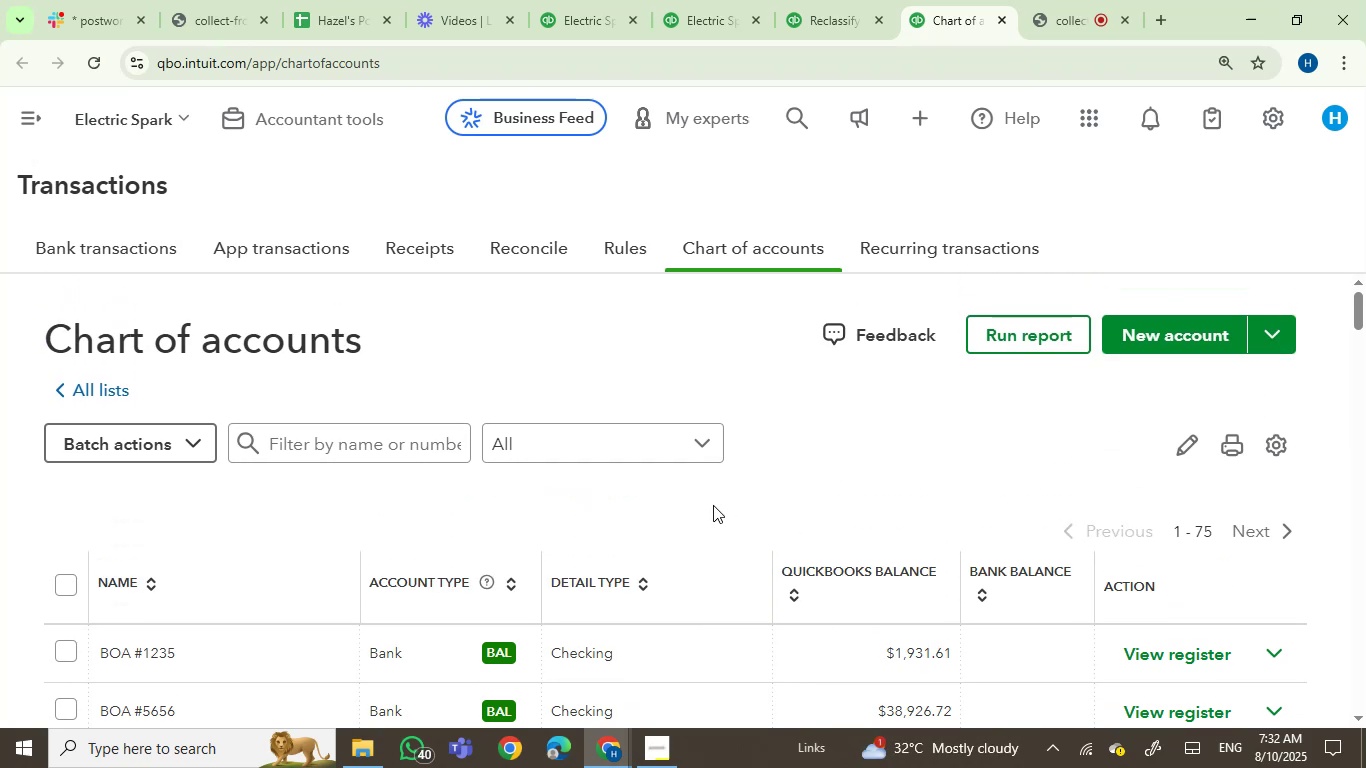 
scroll: coordinate [713, 505], scroll_direction: down, amount: 1.0
 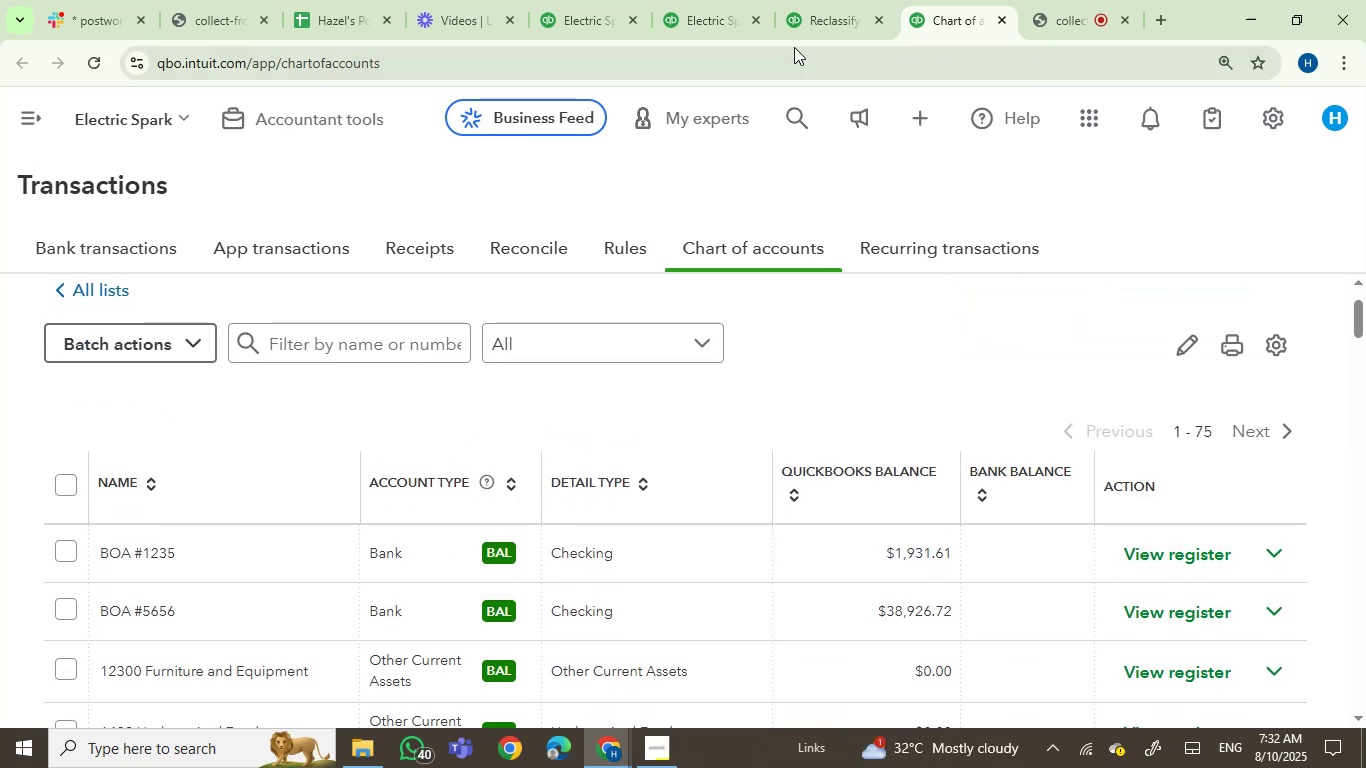 
left_click([808, 17])
 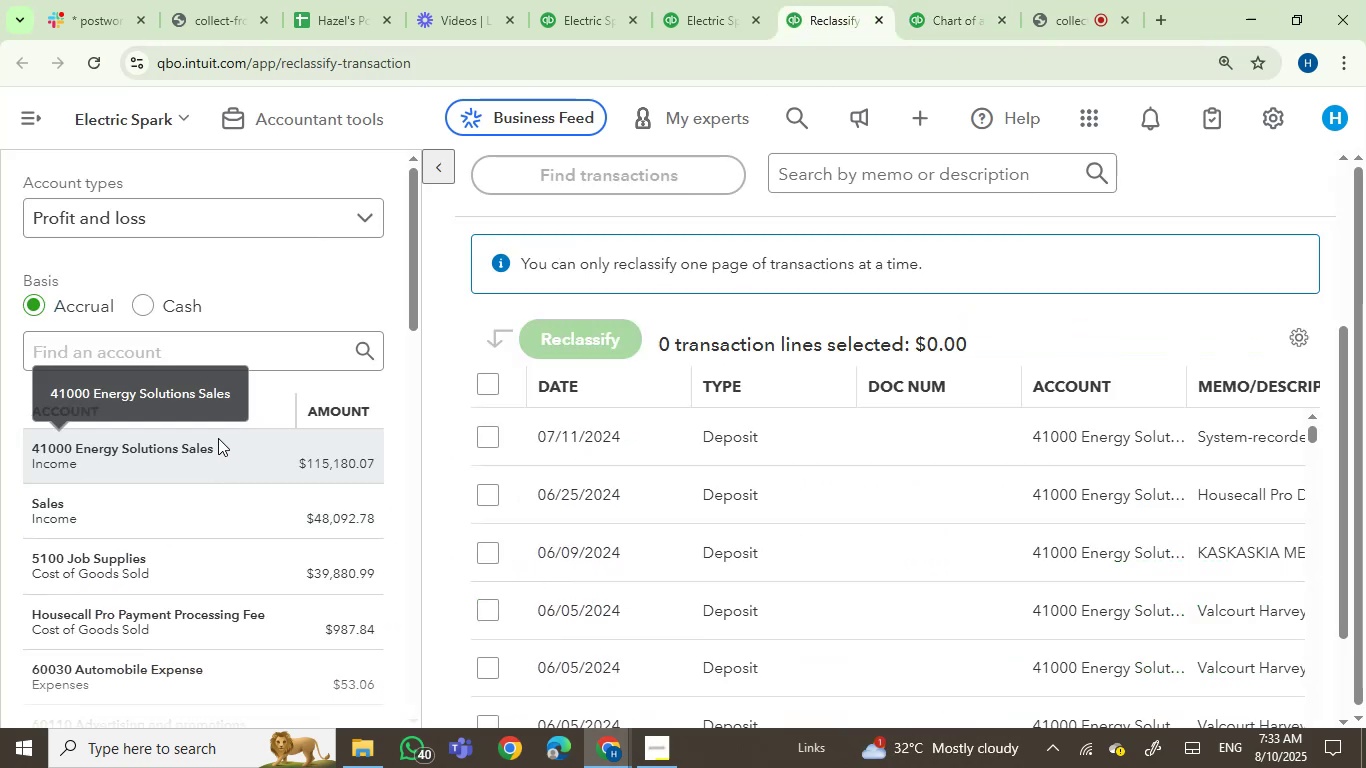 
scroll: coordinate [198, 578], scroll_direction: down, amount: 4.0
 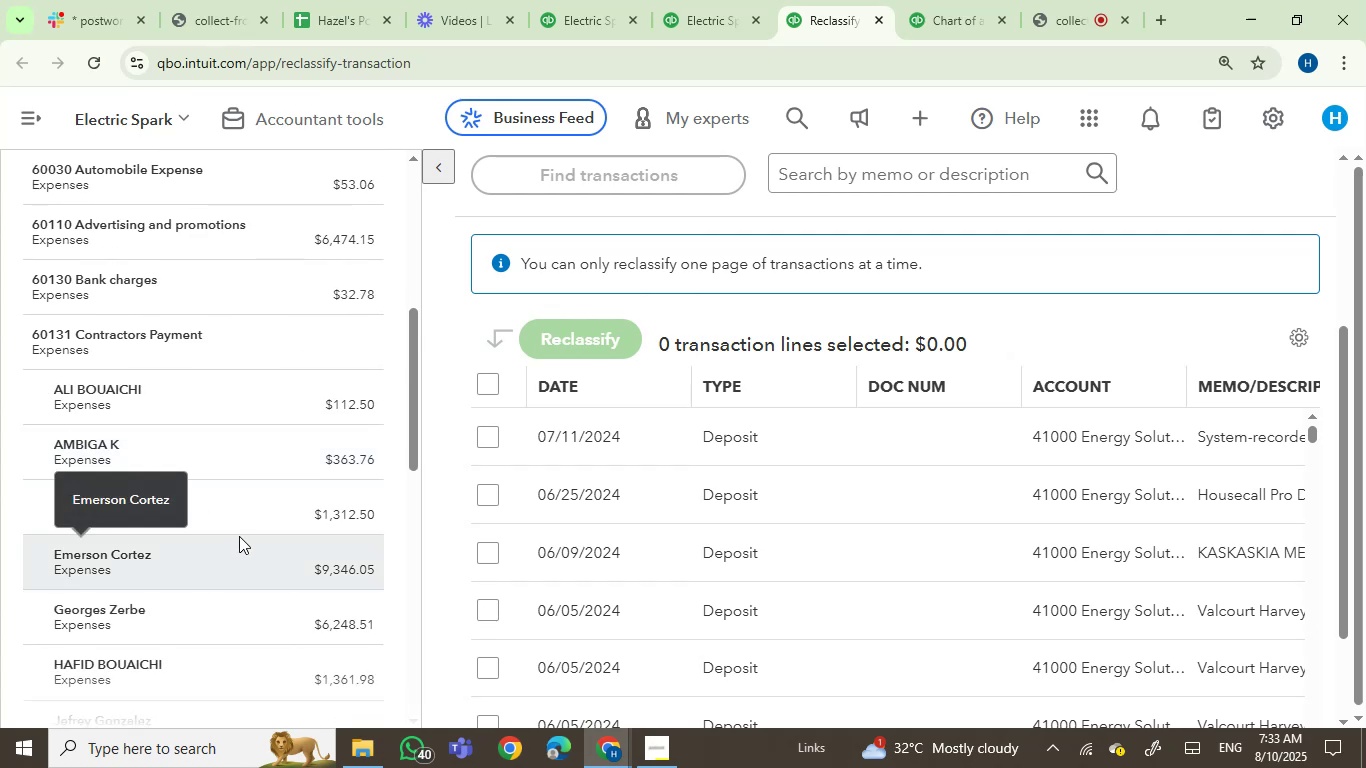 
scroll: coordinate [239, 536], scroll_direction: up, amount: 3.0
 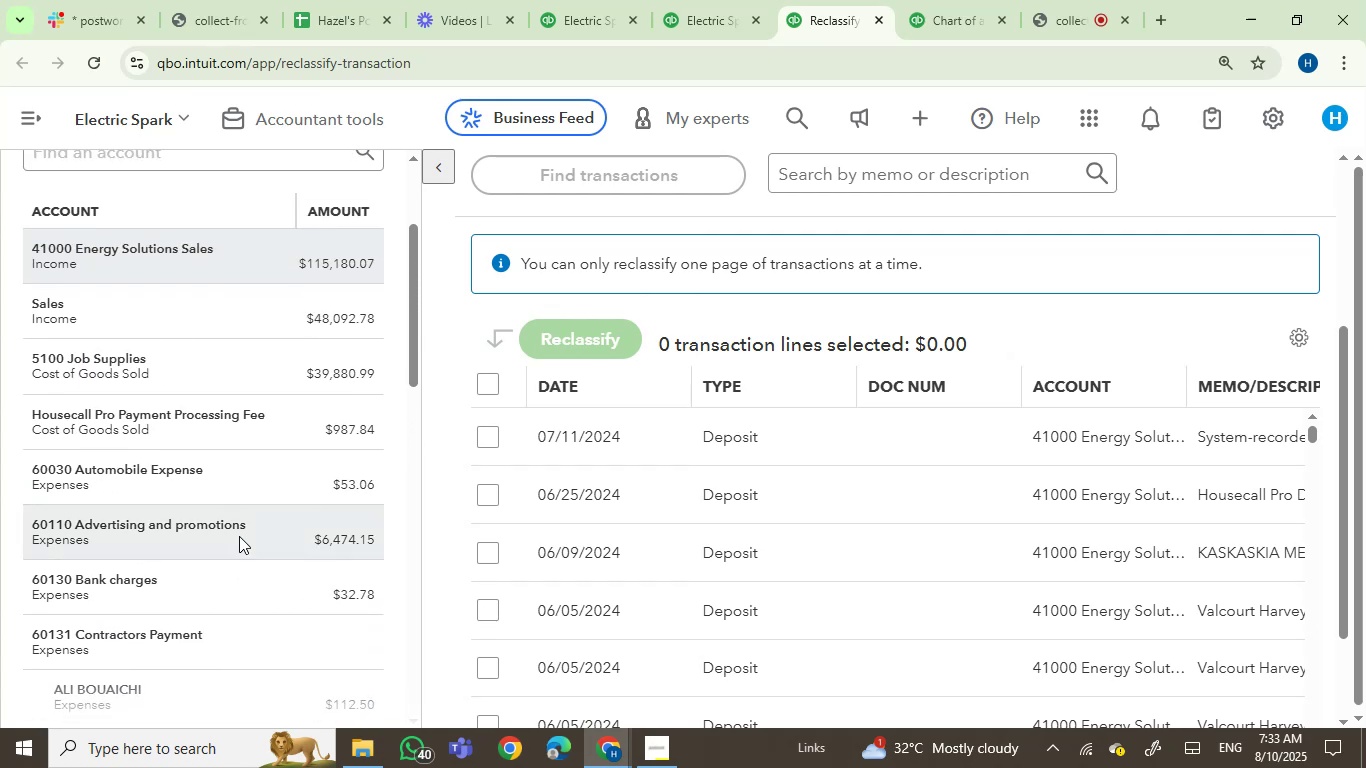 
left_click([239, 536])
 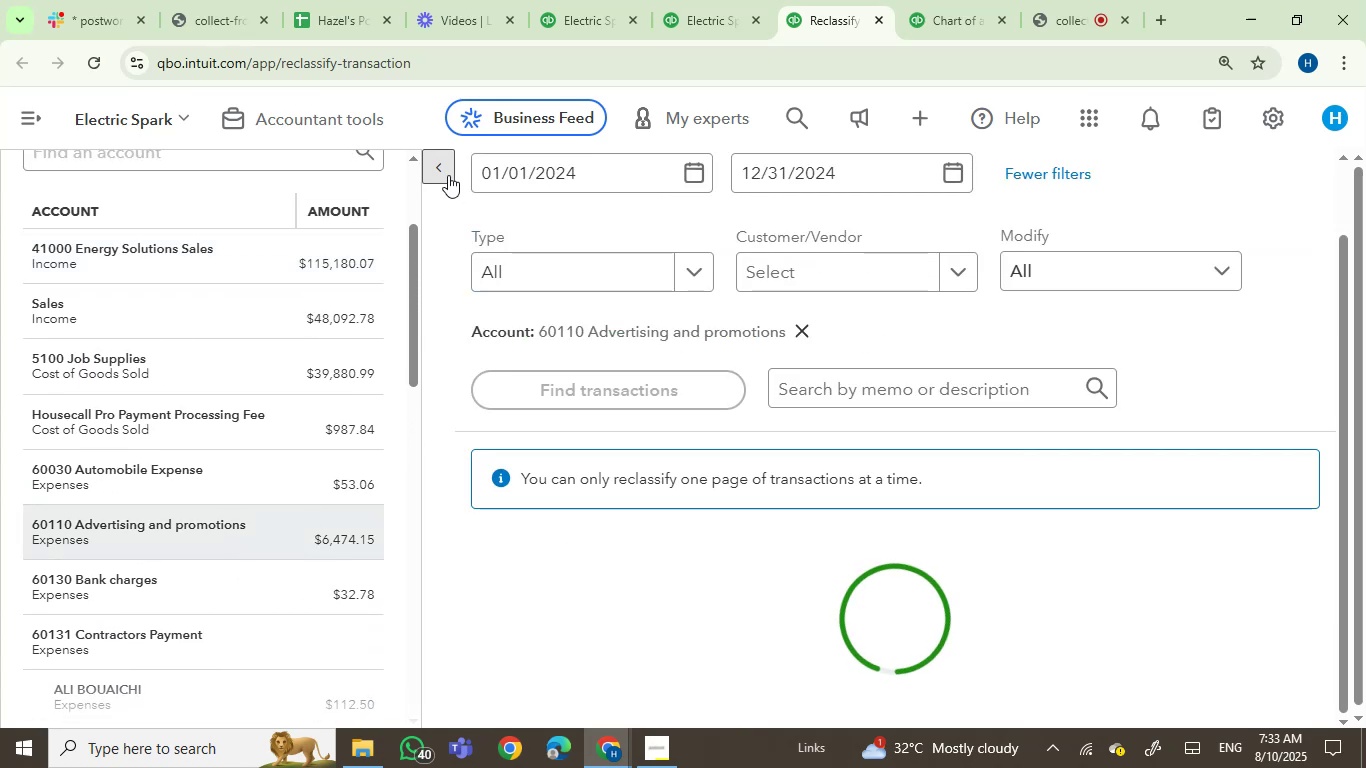 
left_click([448, 175])
 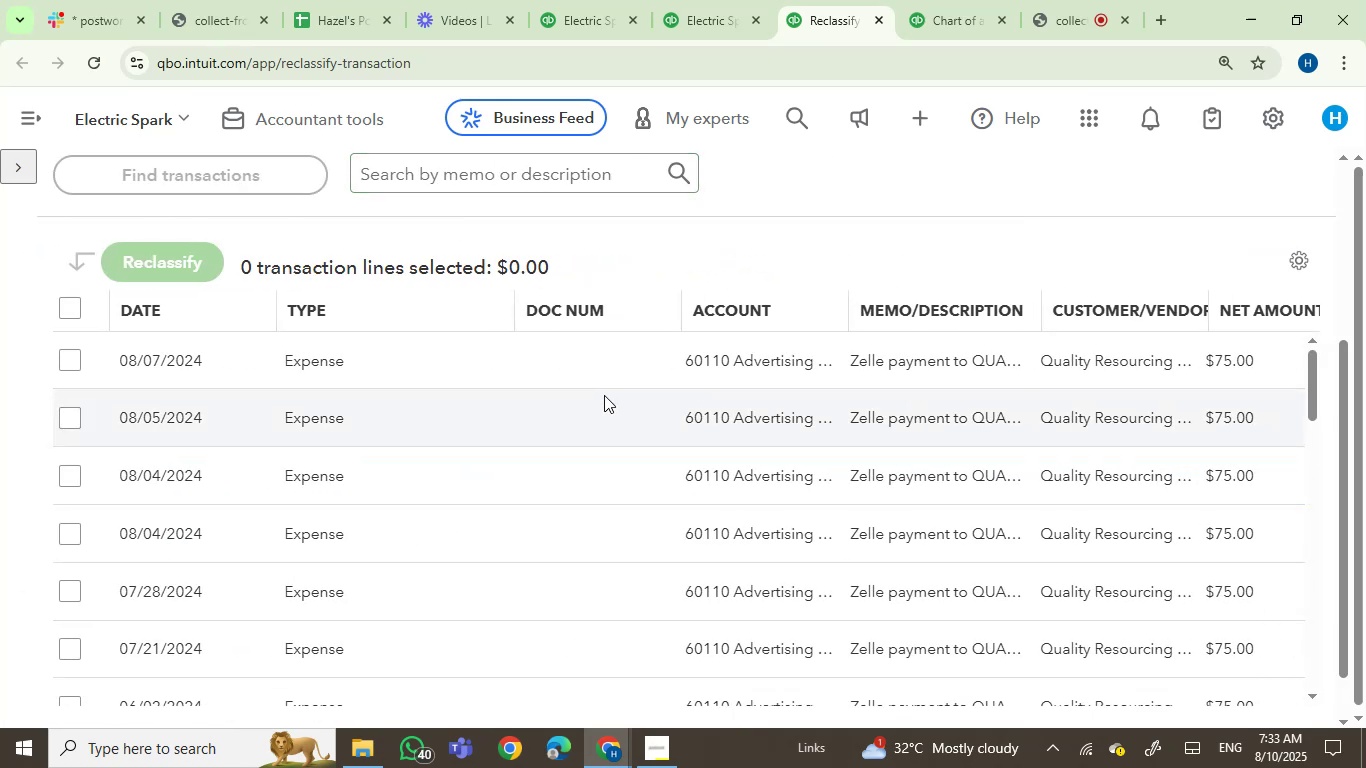 
scroll: coordinate [675, 478], scroll_direction: up, amount: 2.0
 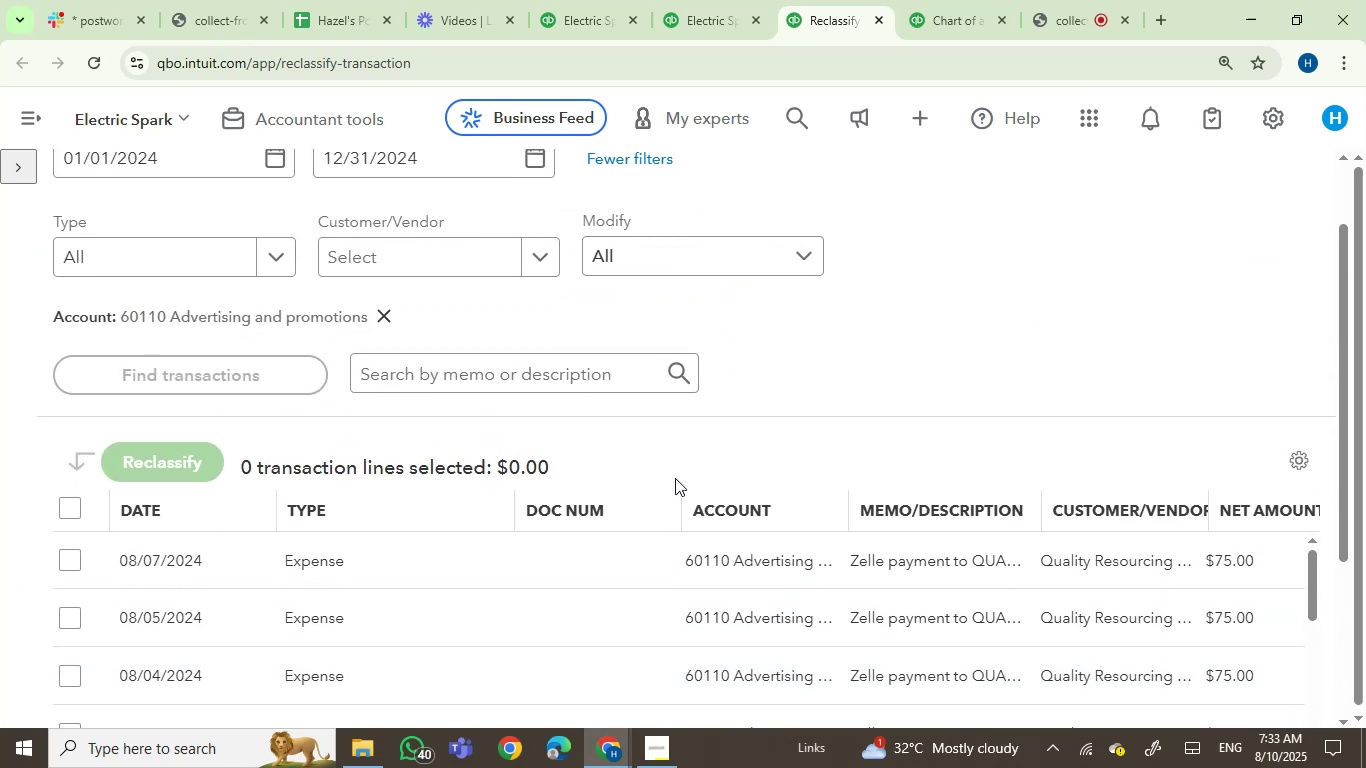 
scroll: coordinate [675, 478], scroll_direction: none, amount: 0.0
 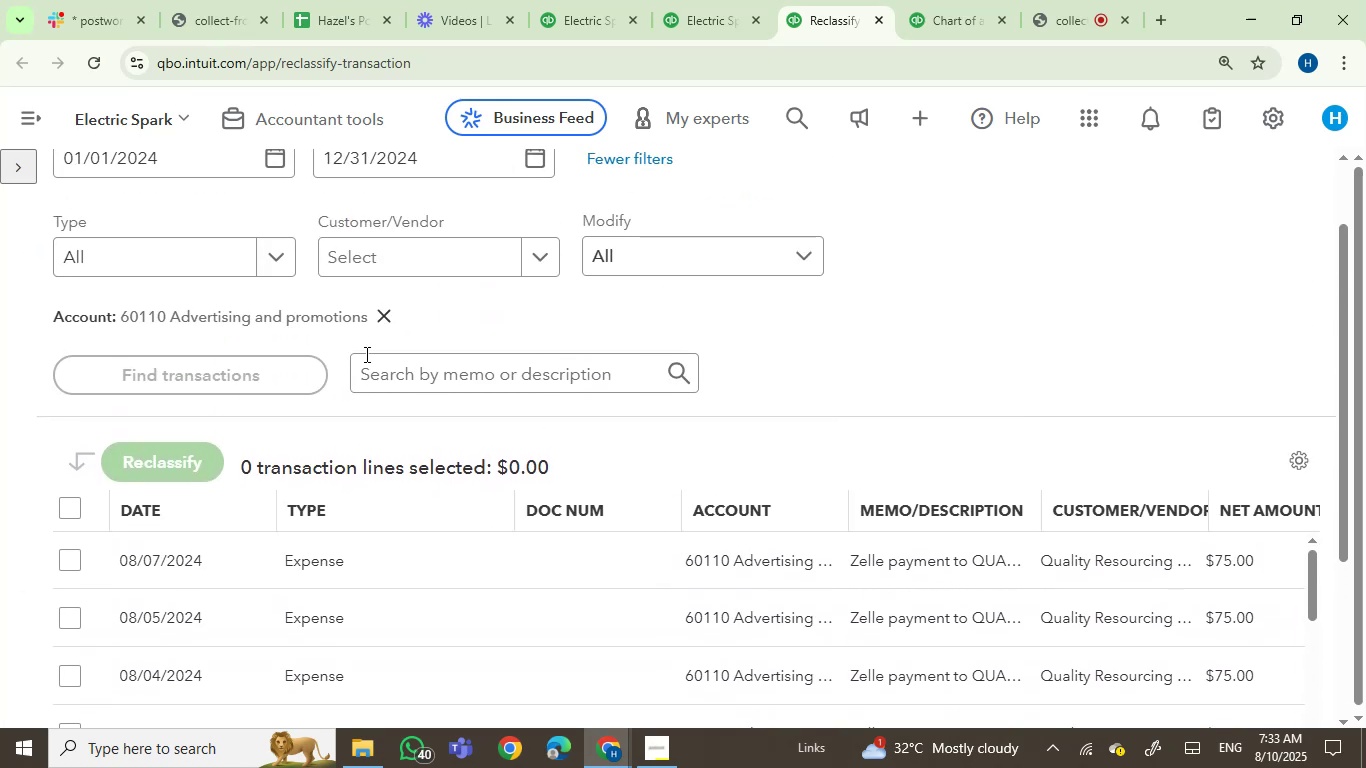 
left_click([377, 358])
 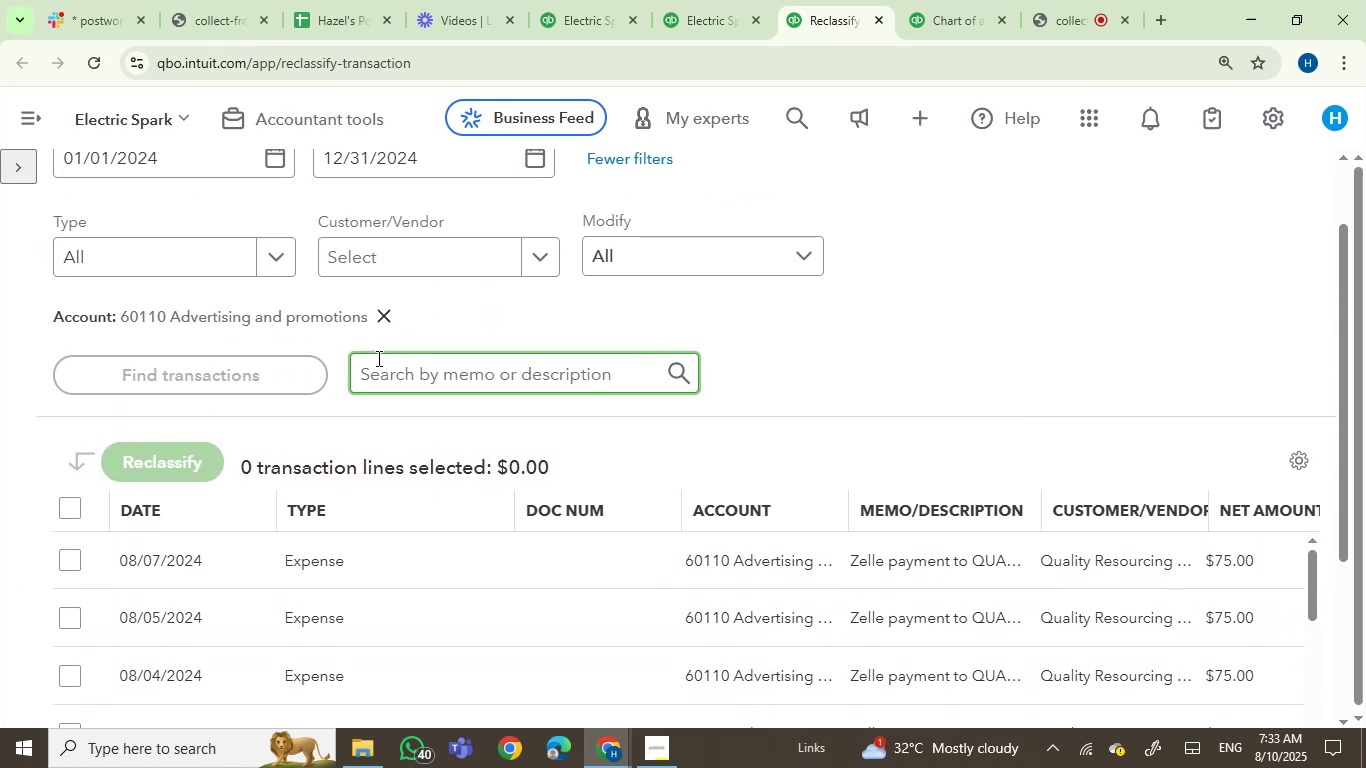 
key(Control+V)
 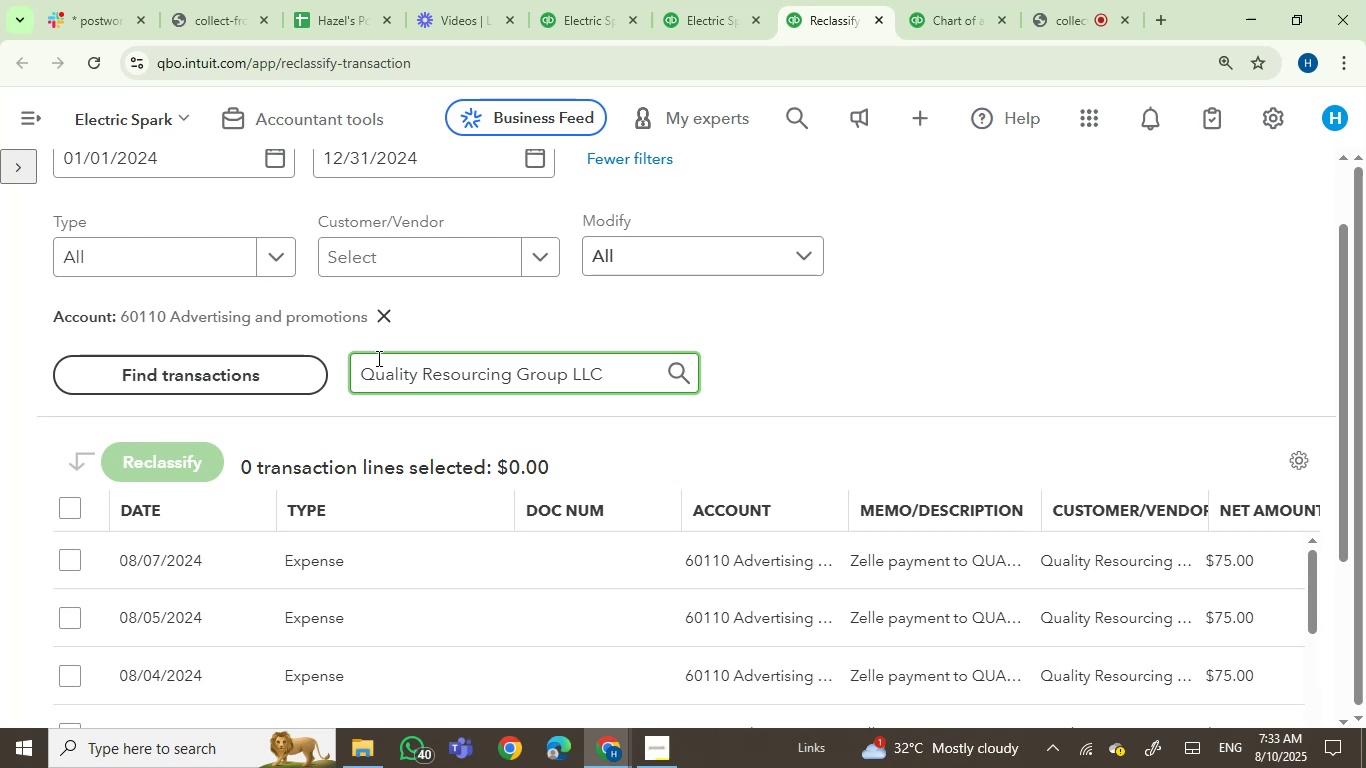 
key(Enter)
 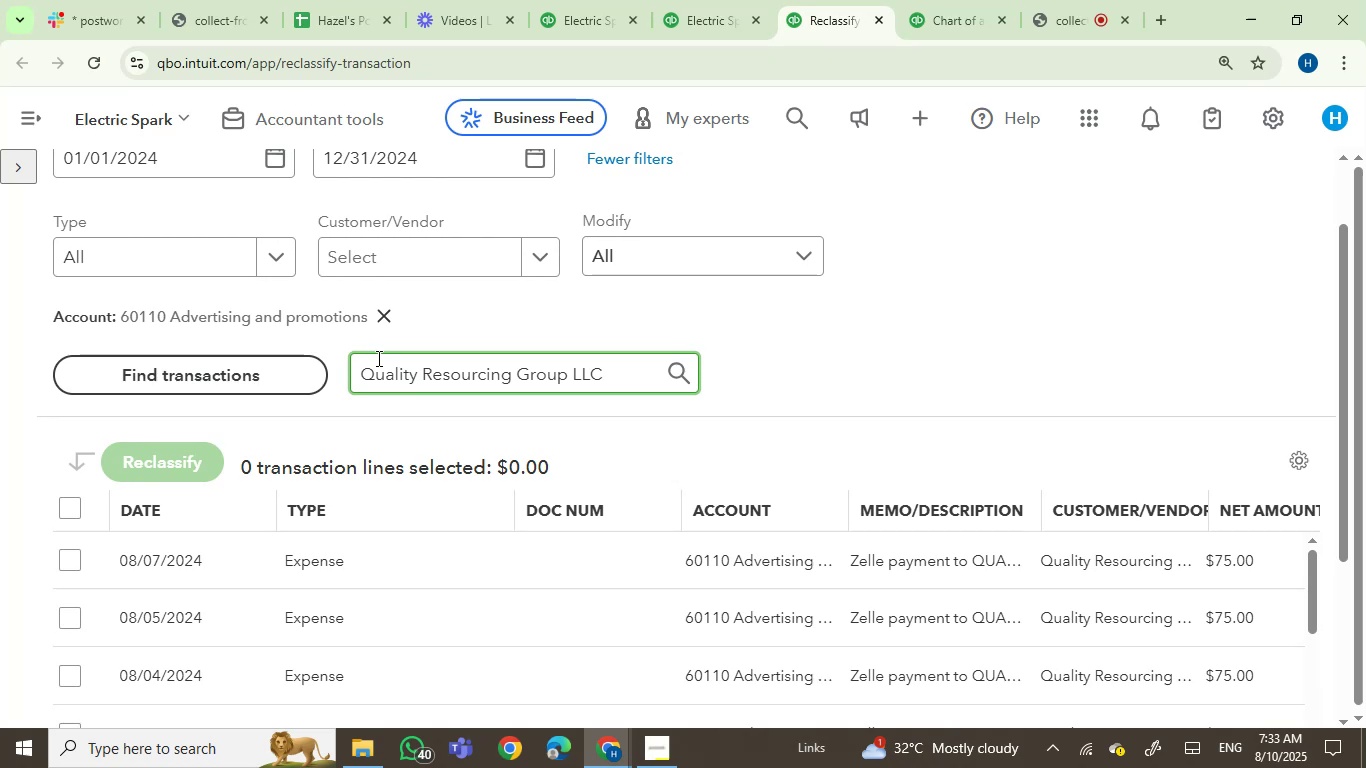 
scroll: coordinate [431, 474], scroll_direction: down, amount: 8.0
 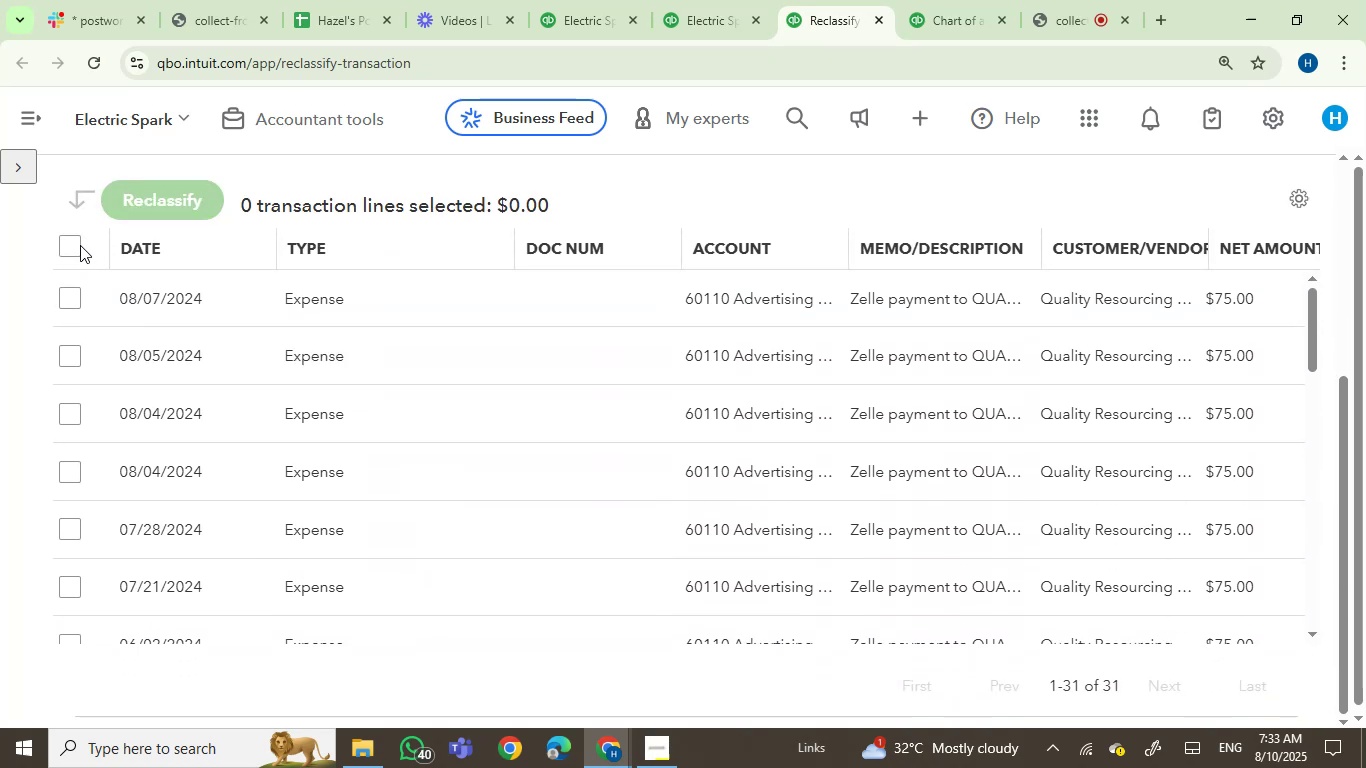 
left_click([71, 238])
 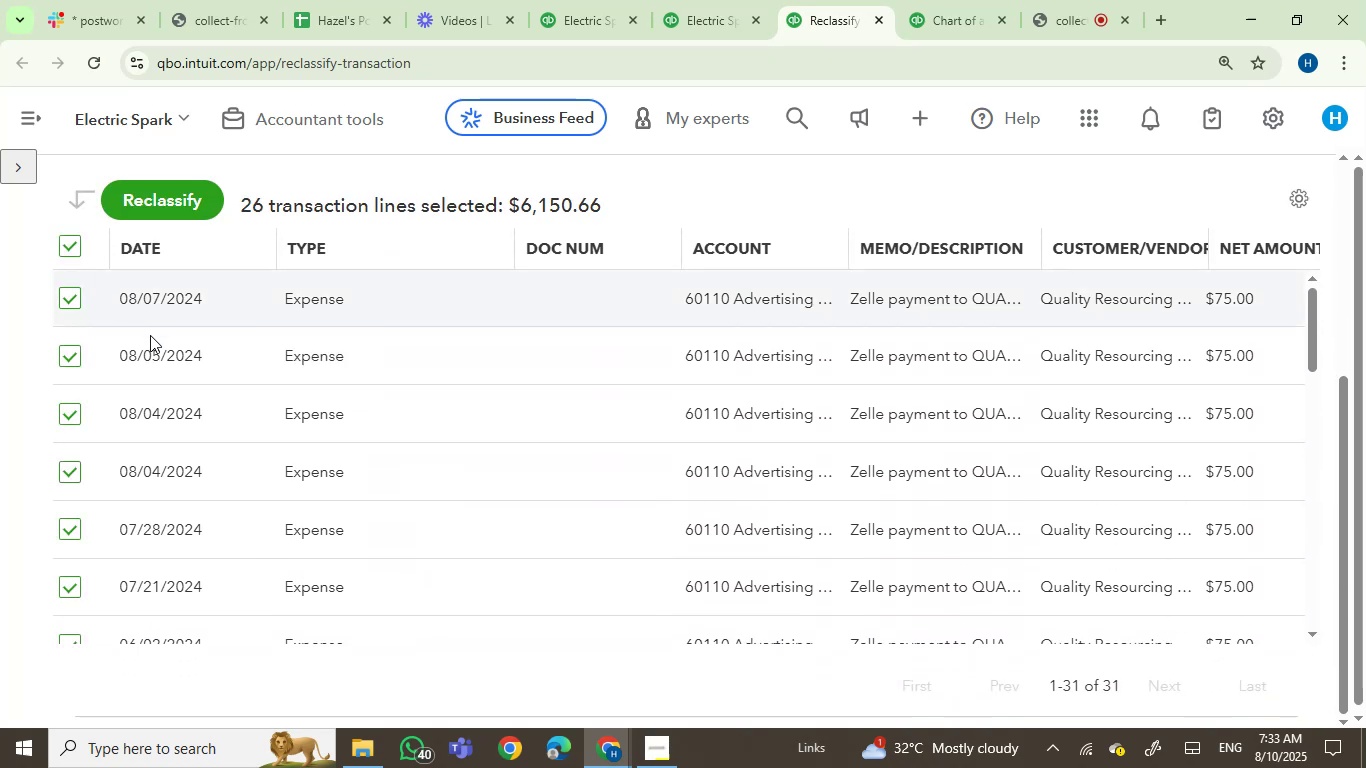 
scroll: coordinate [308, 466], scroll_direction: up, amount: 4.0
 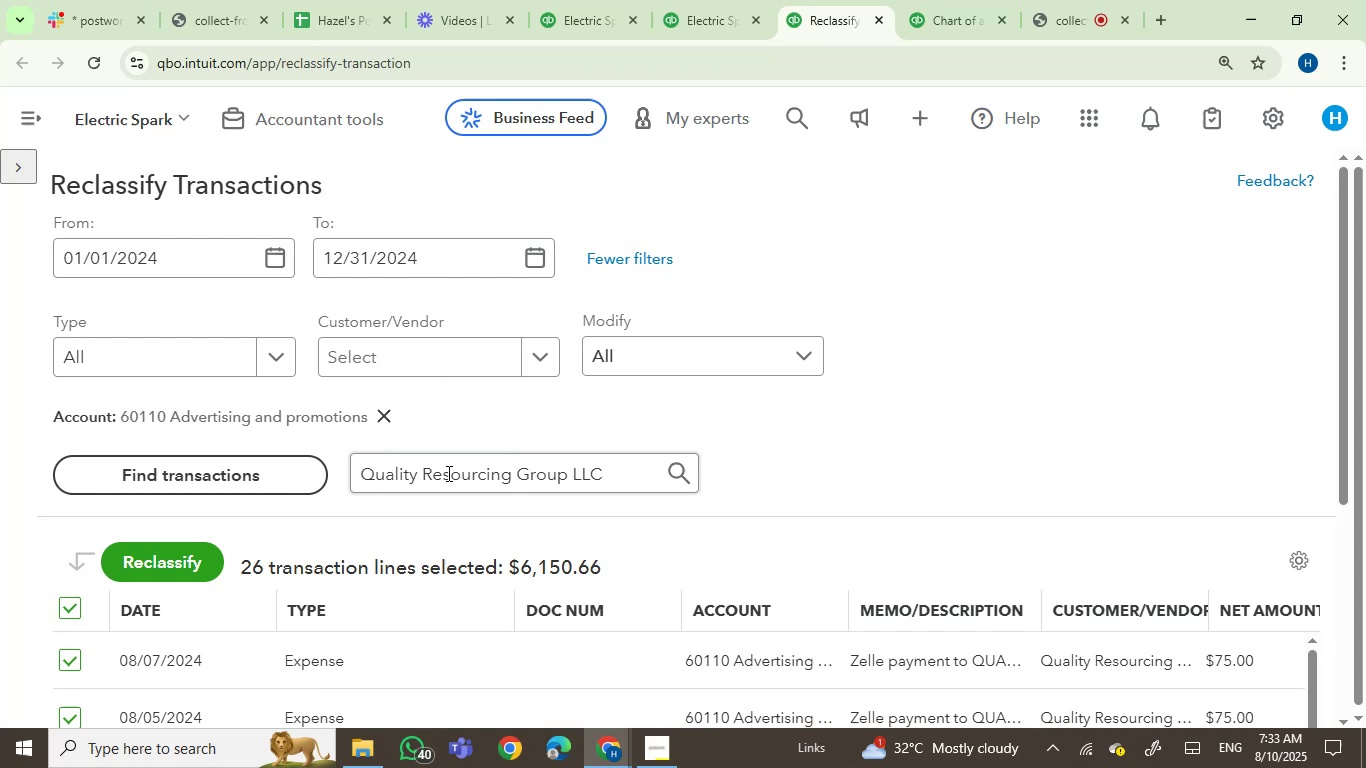 
scroll: coordinate [601, 419], scroll_direction: down, amount: 4.0
 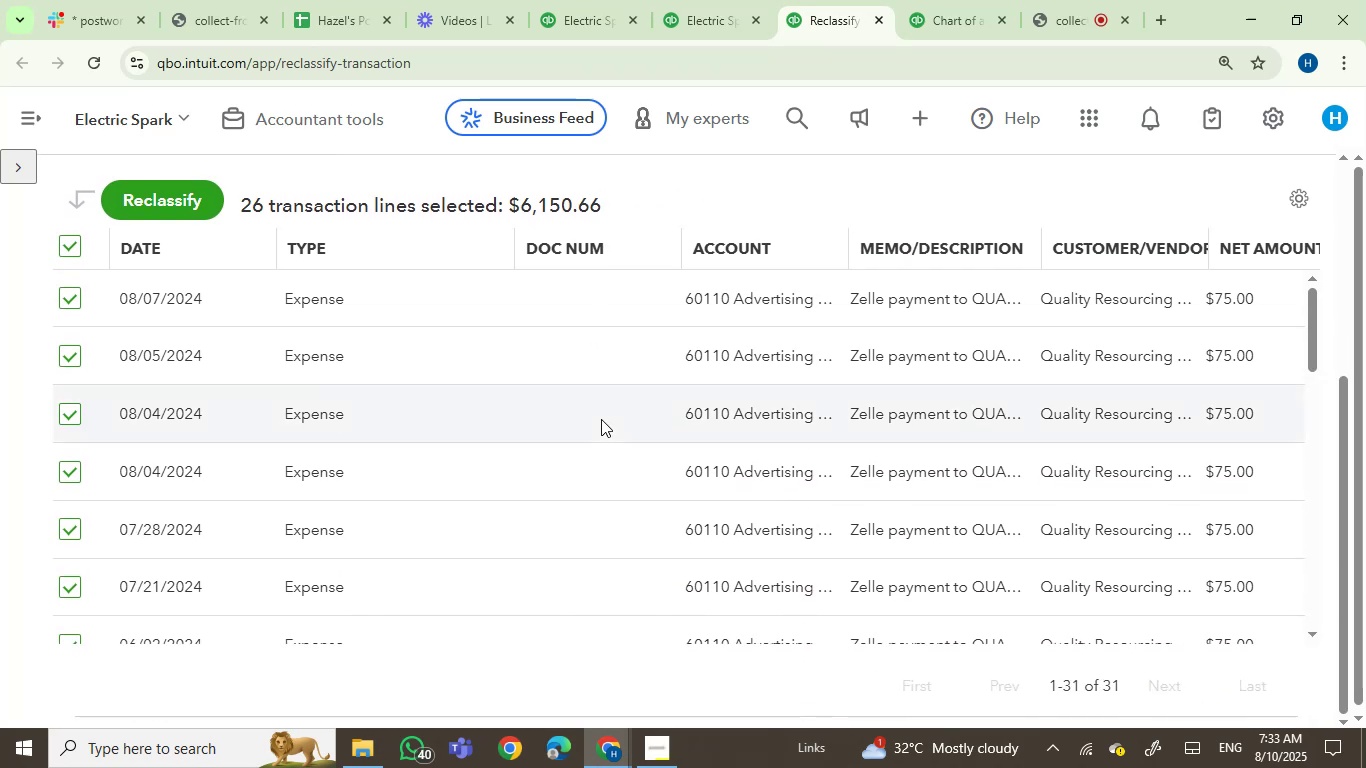 
scroll: coordinate [657, 428], scroll_direction: up, amount: 2.0
 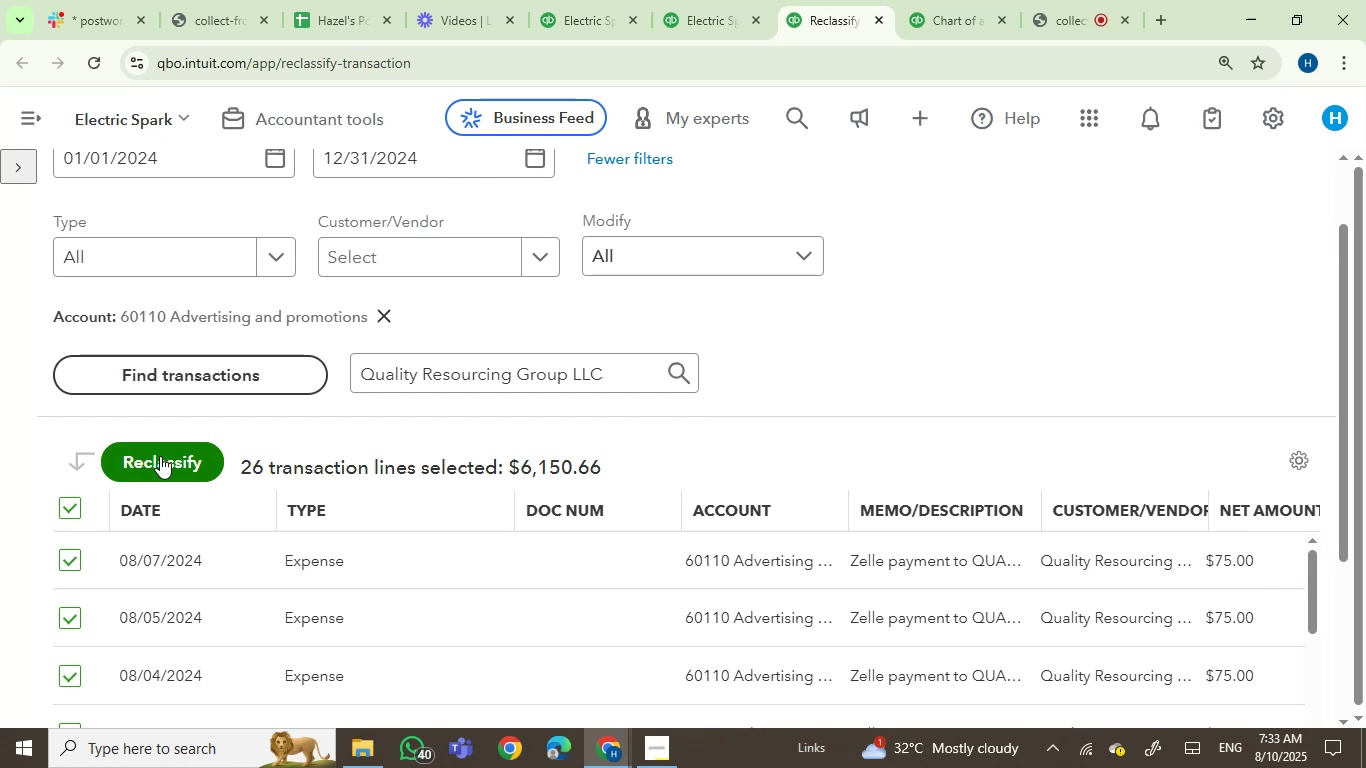 
wait(5.17)
 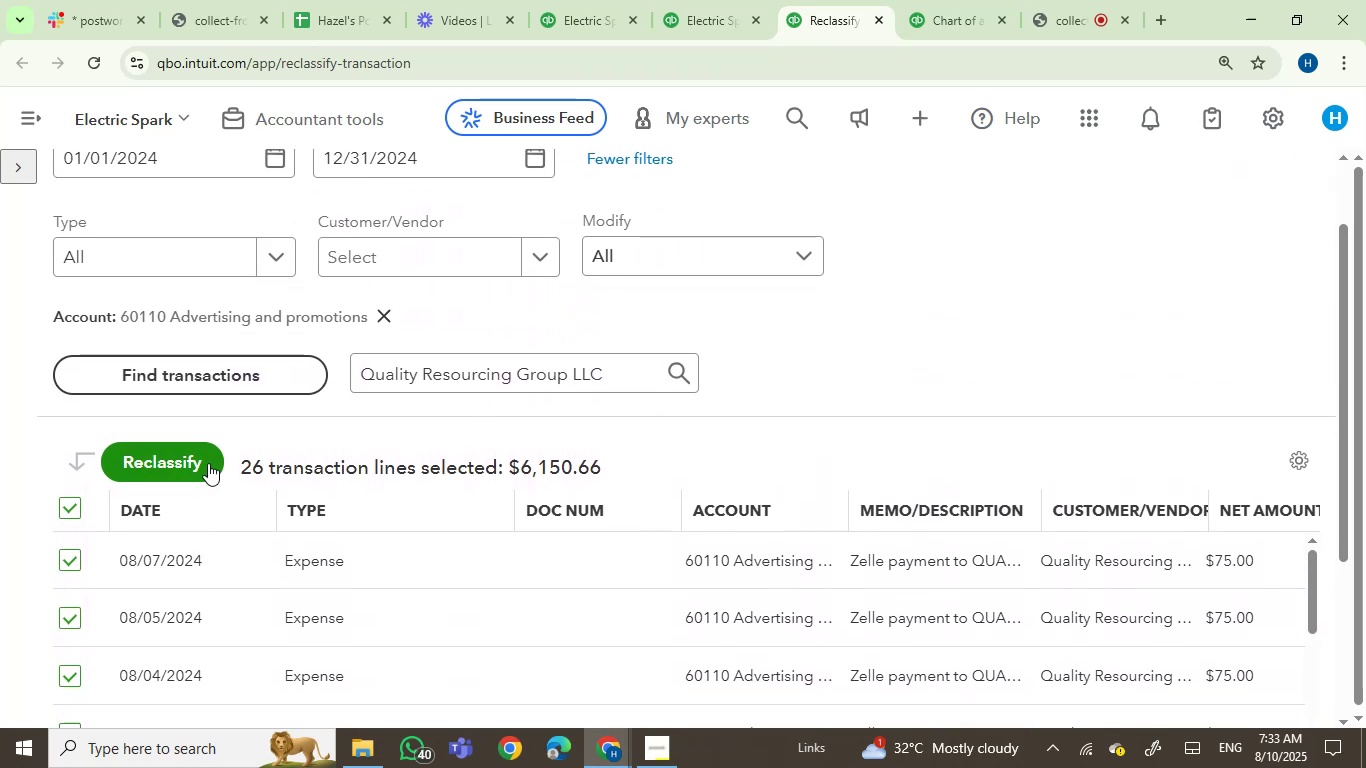 
left_click([553, 453])
 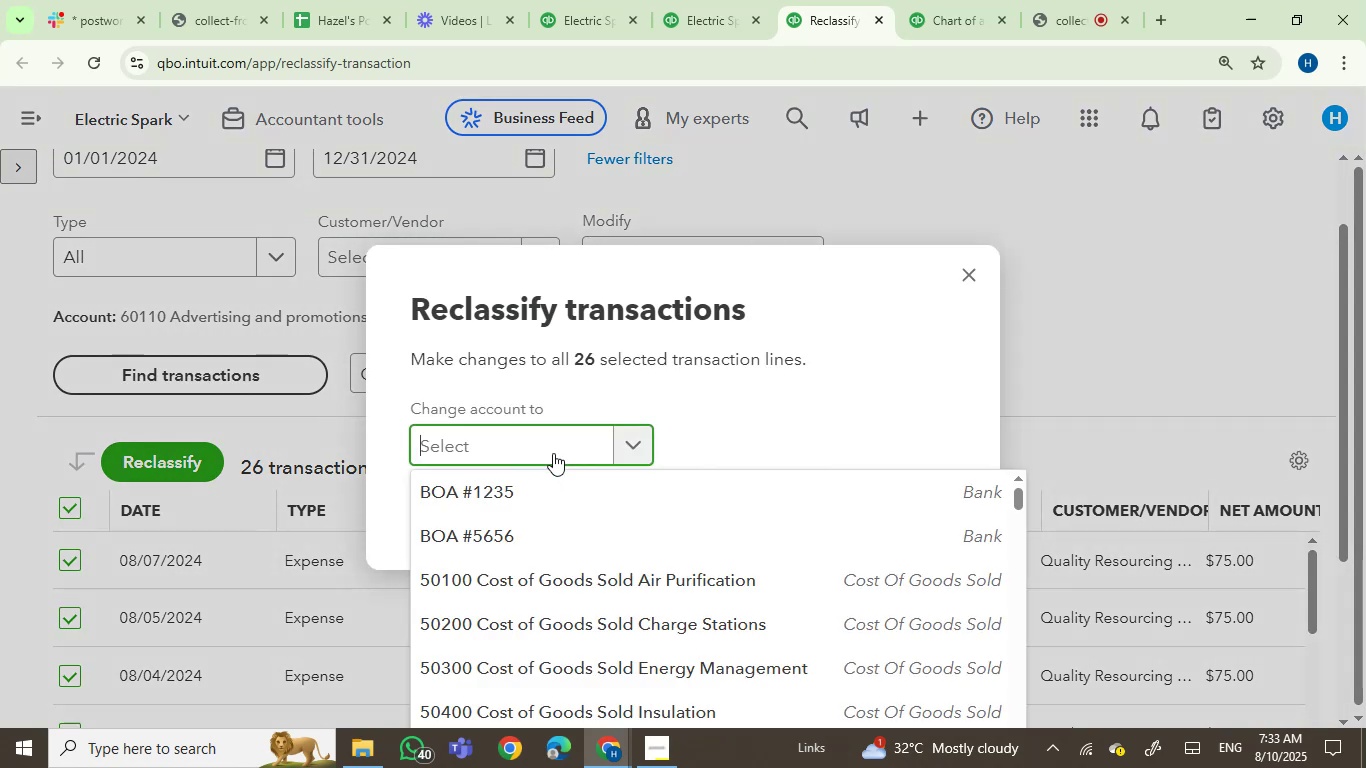 
wait(7.21)
 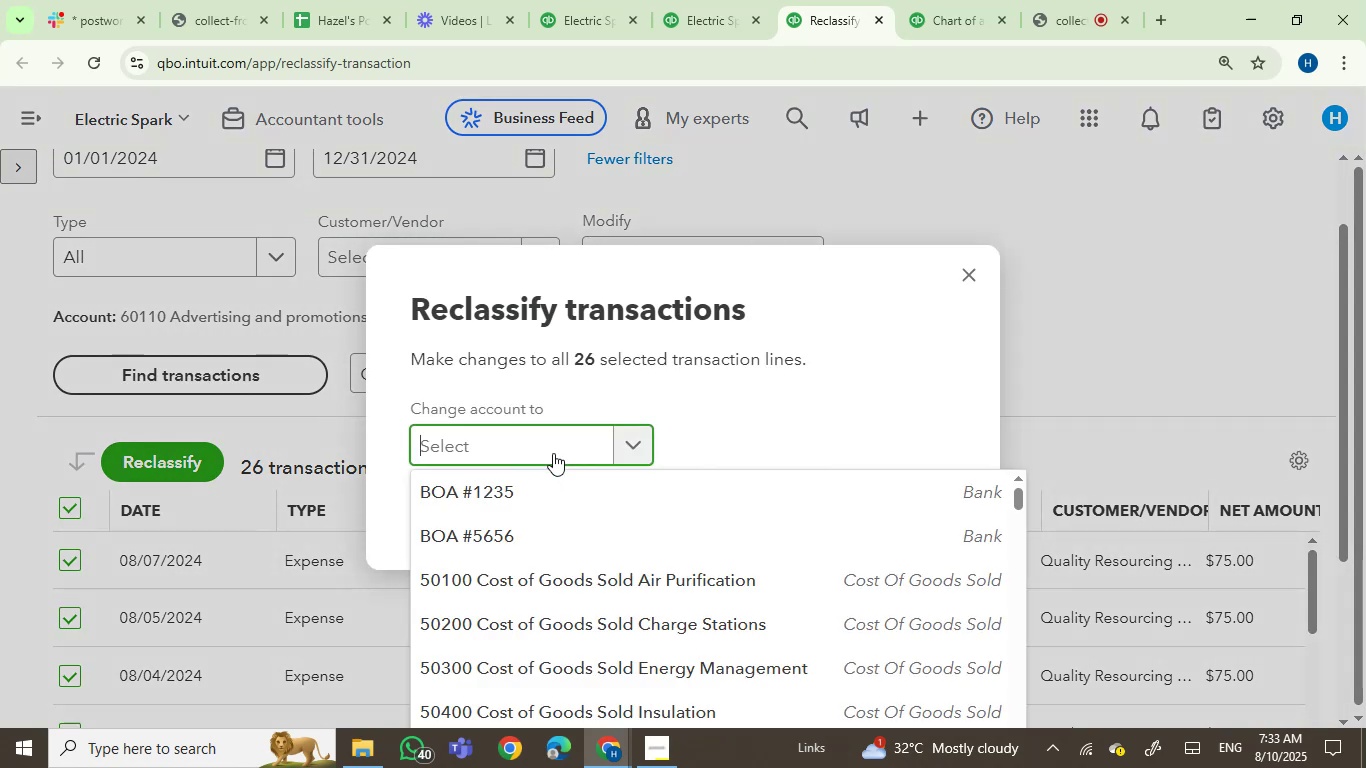 
type(qu)
 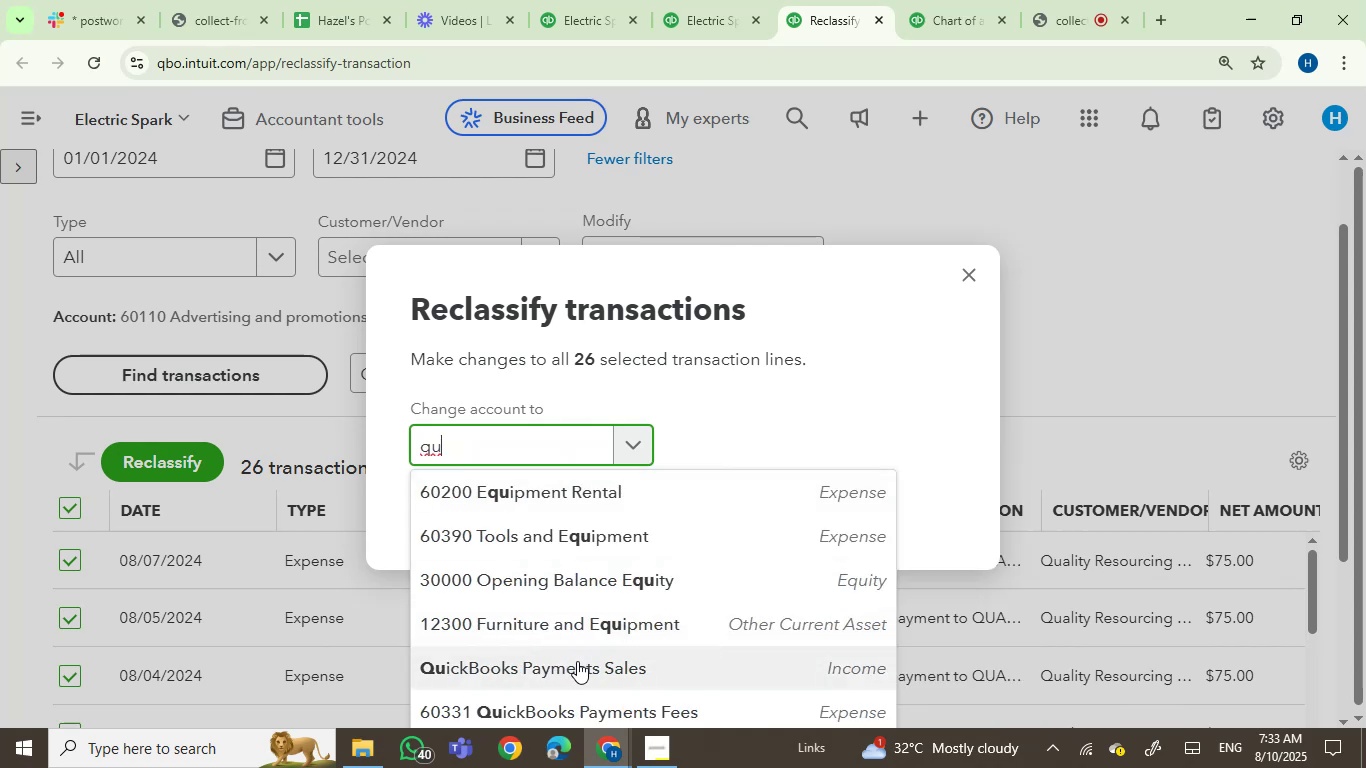 
type(al)
 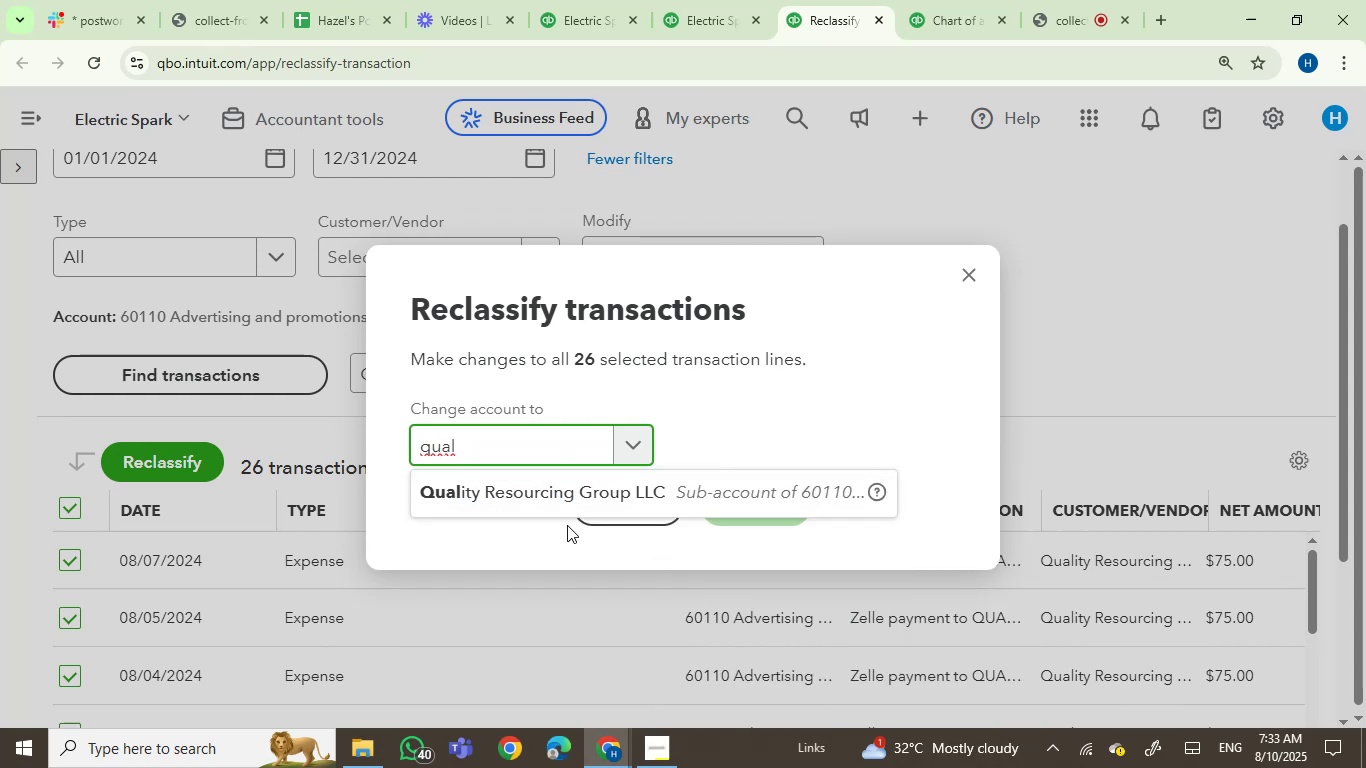 
left_click([540, 500])
 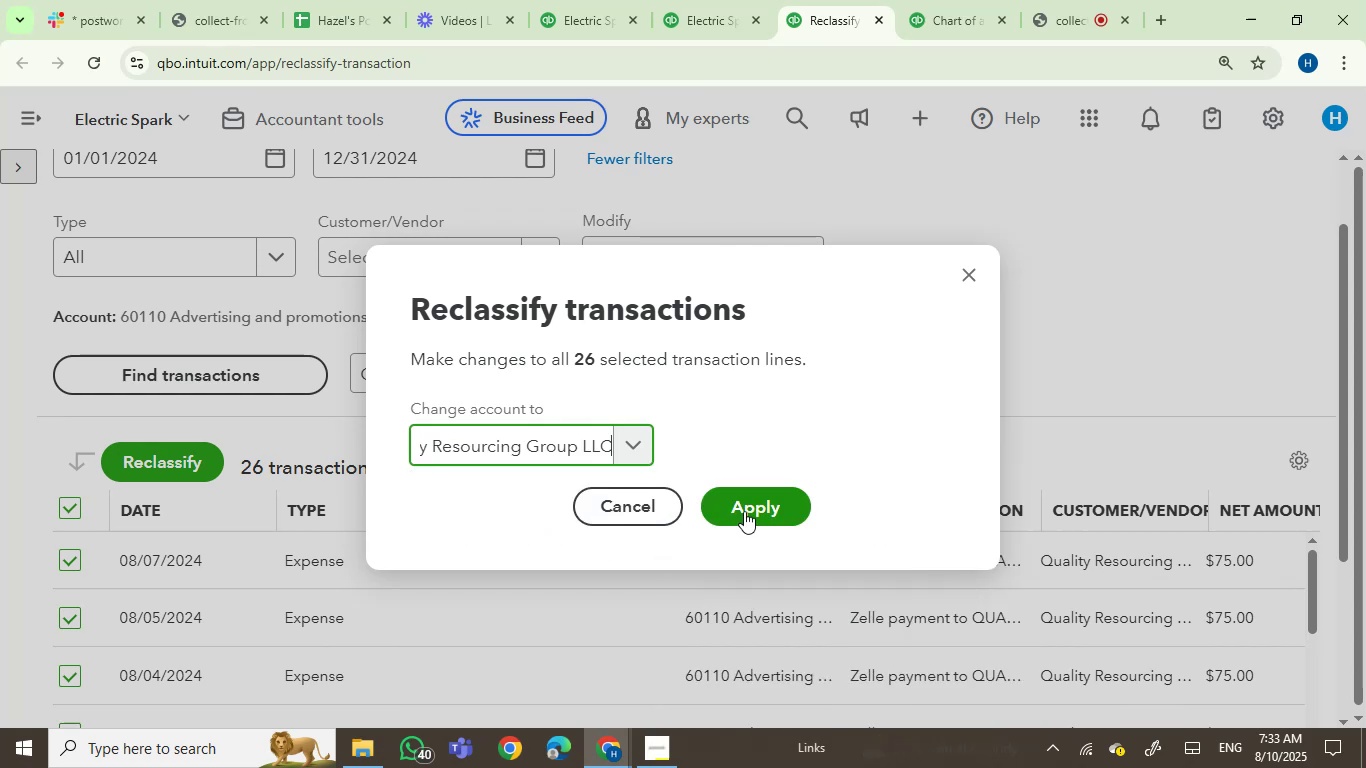 
left_click([744, 511])
 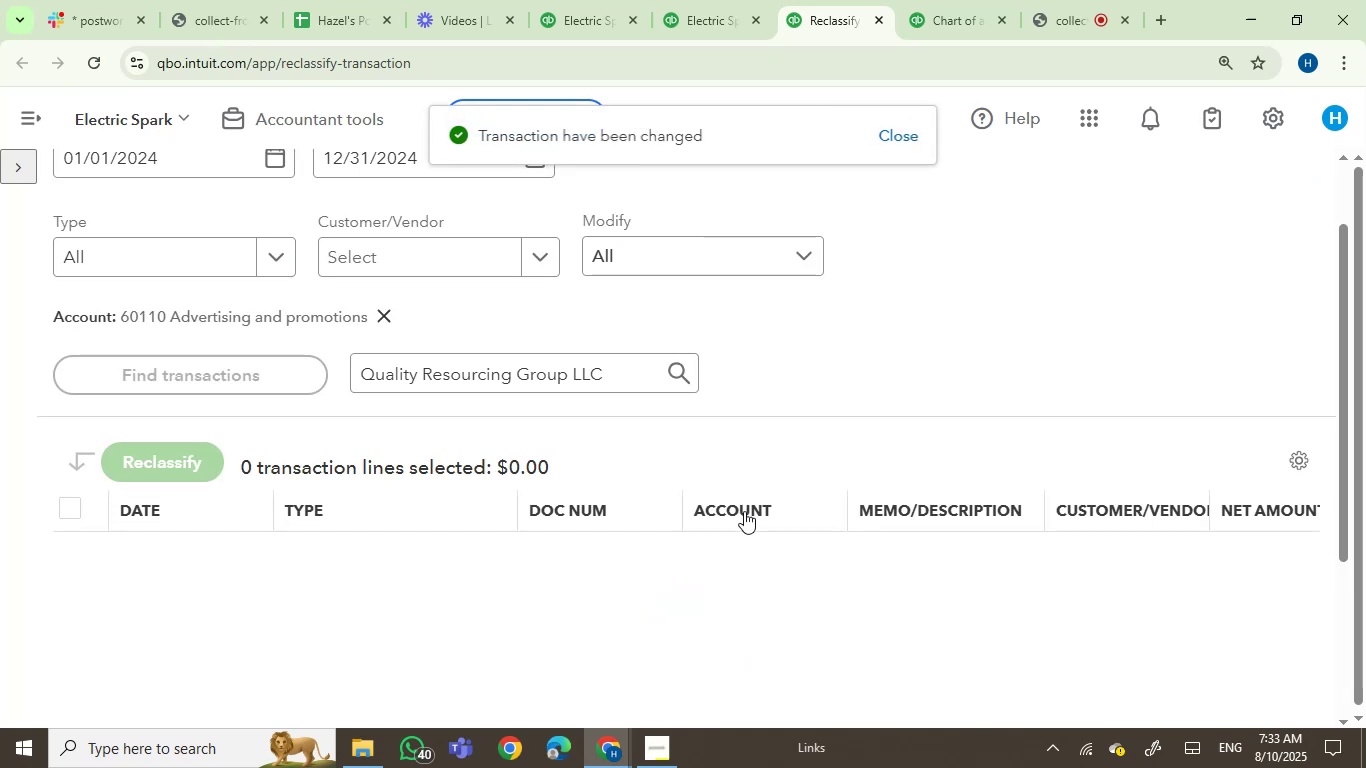 
wait(8.7)
 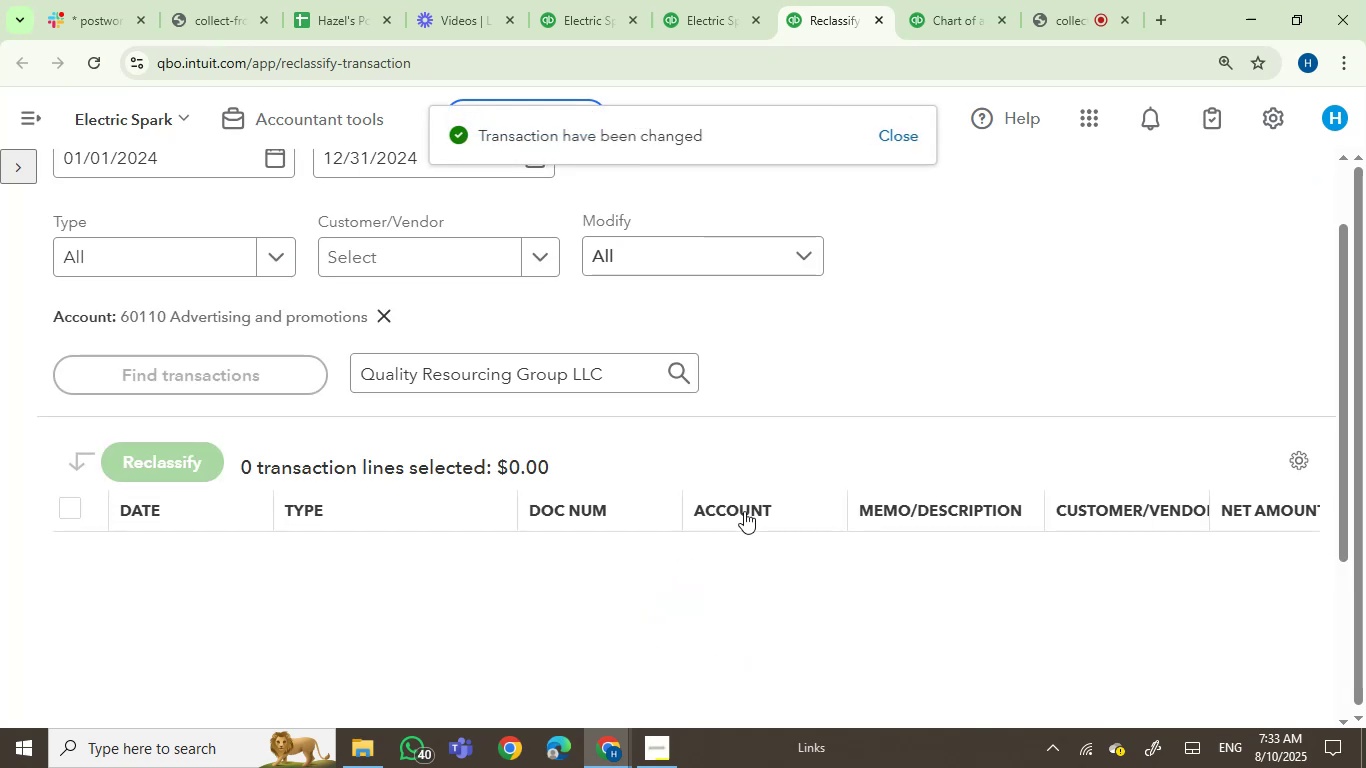 
key(Backspace)
 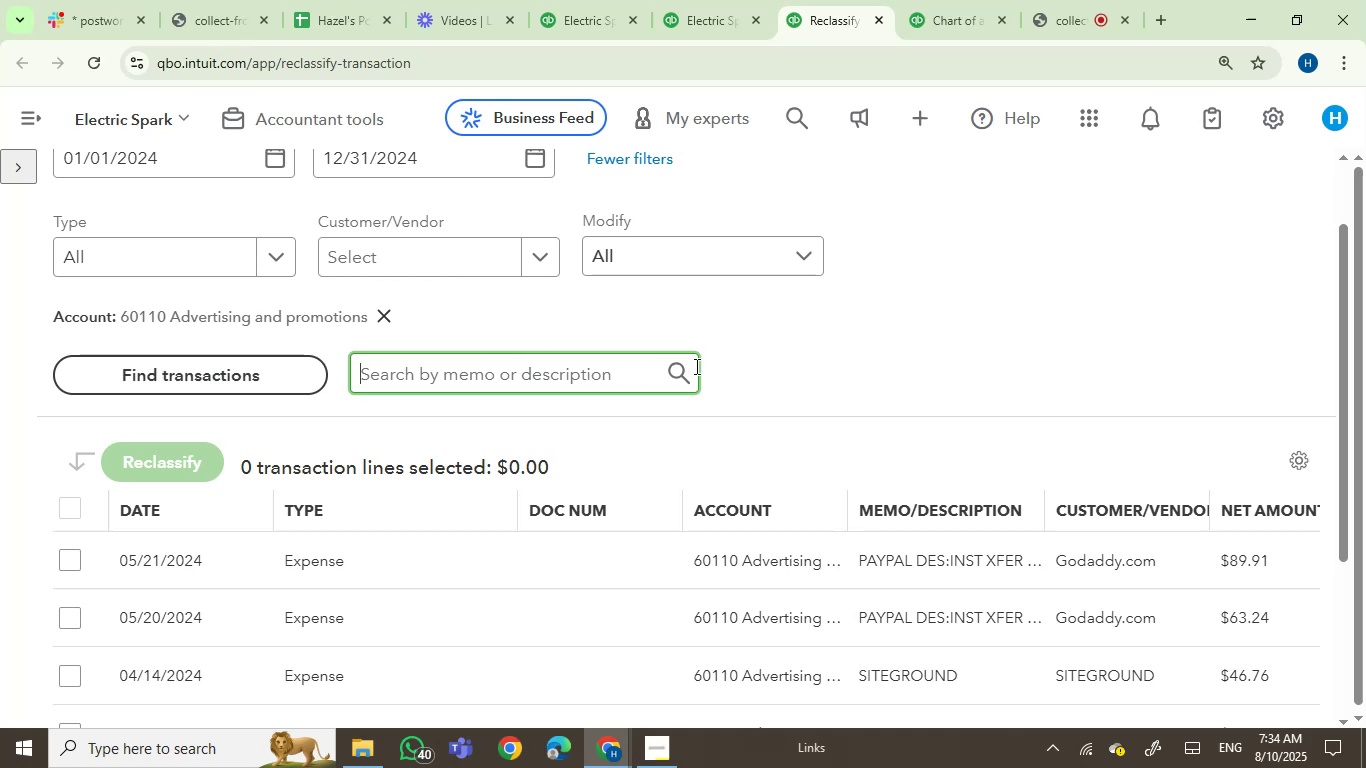 
wait(7.38)
 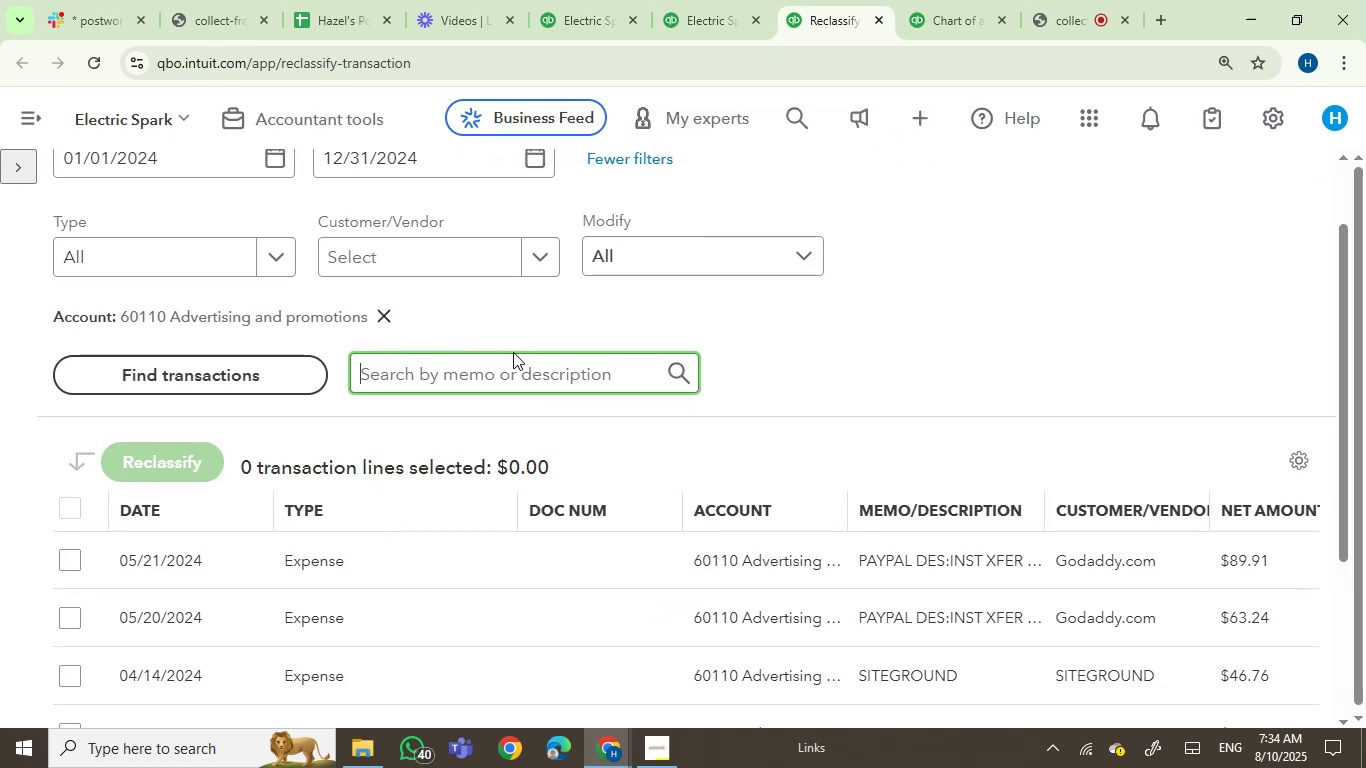 
left_click([693, 26])
 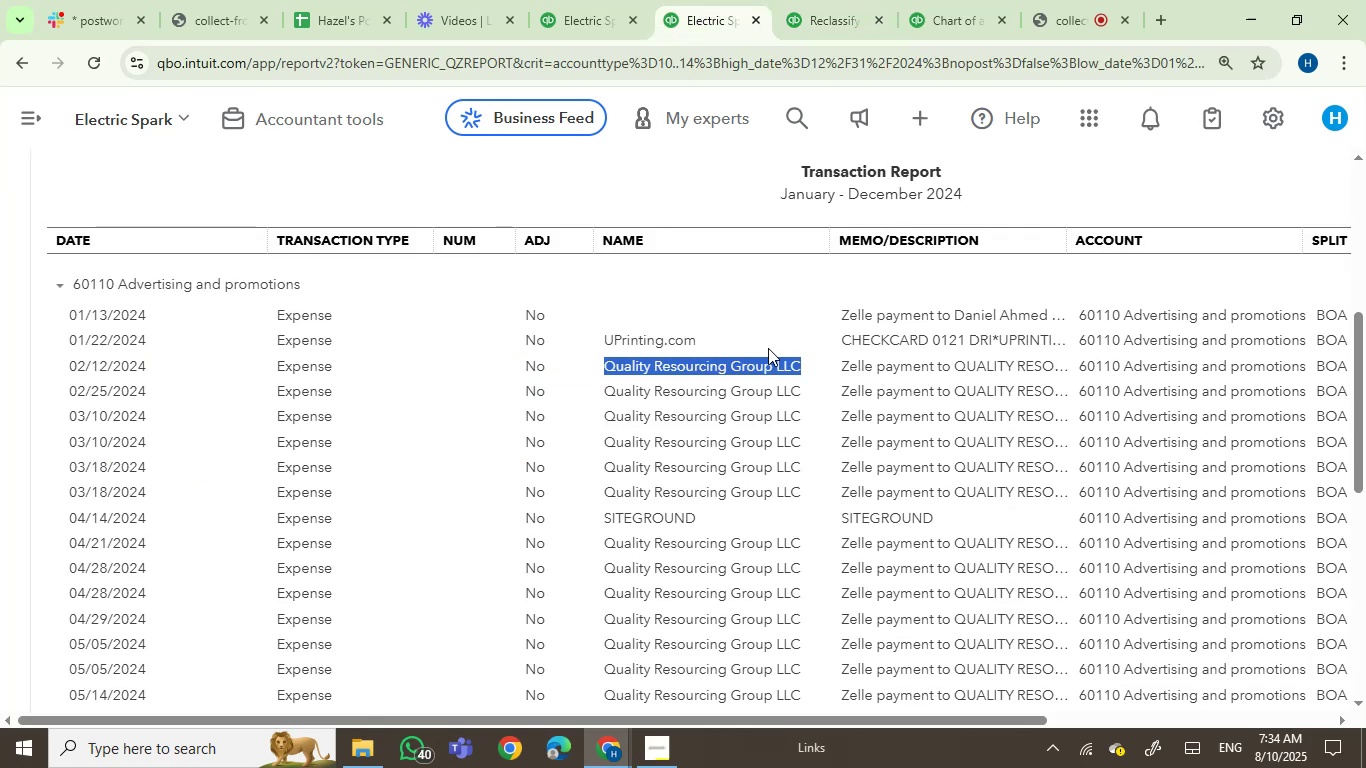 
scroll: coordinate [855, 493], scroll_direction: down, amount: 3.0
 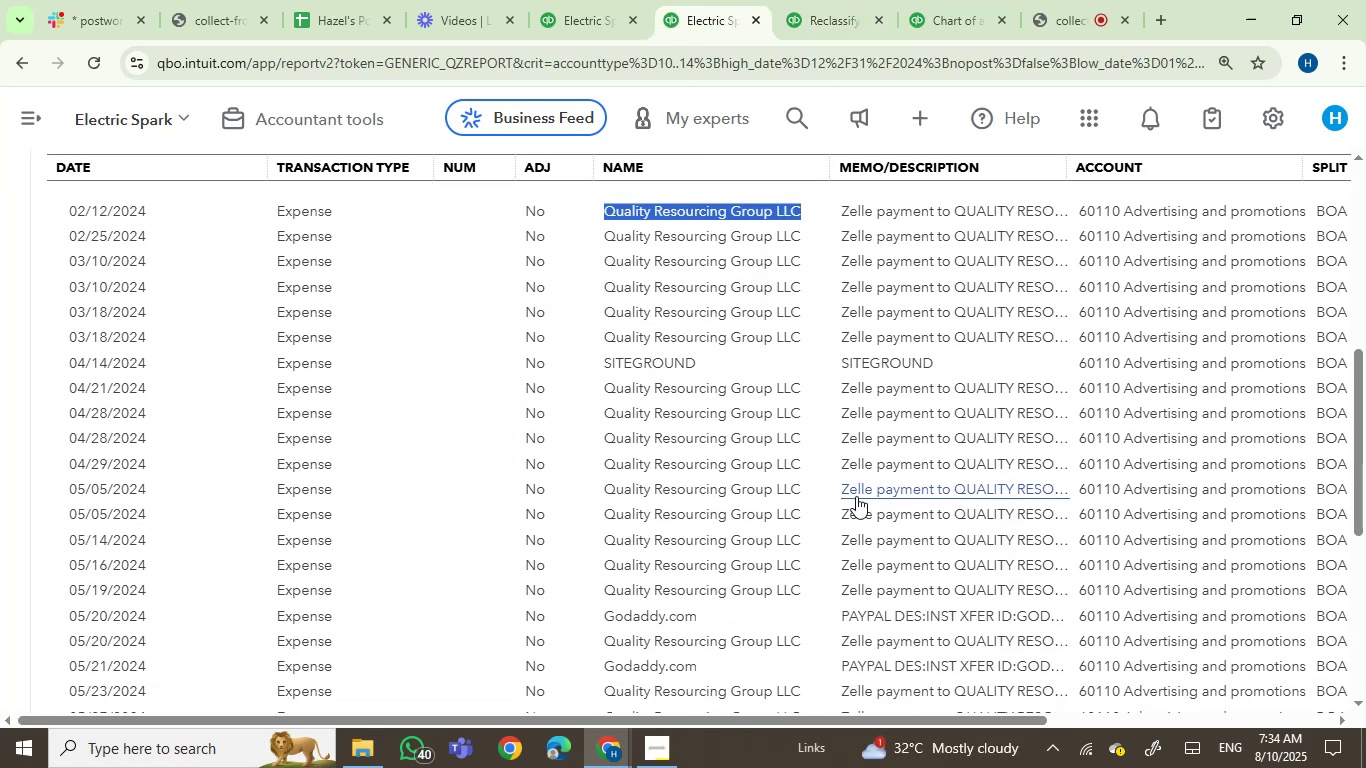 
scroll: coordinate [781, 397], scroll_direction: up, amount: 7.0
 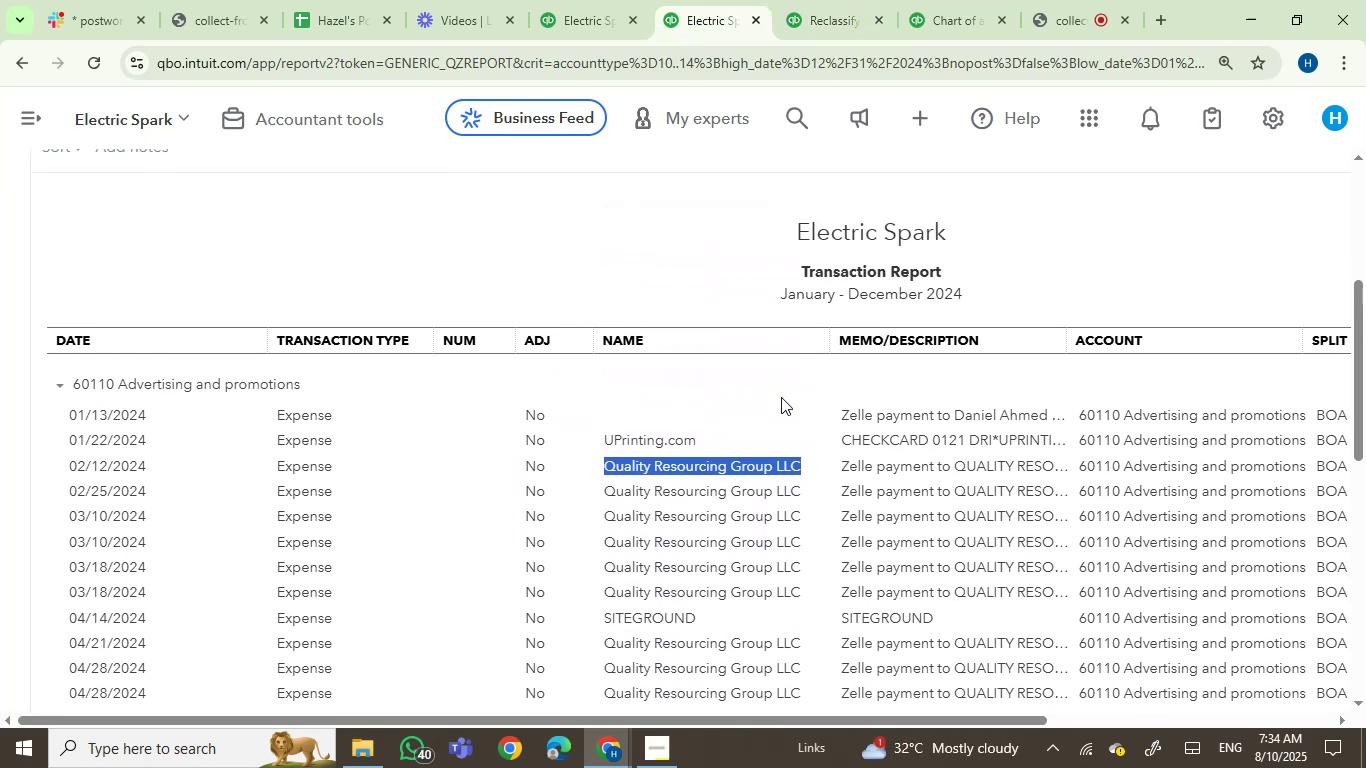 
scroll: coordinate [729, 426], scroll_direction: down, amount: 7.0
 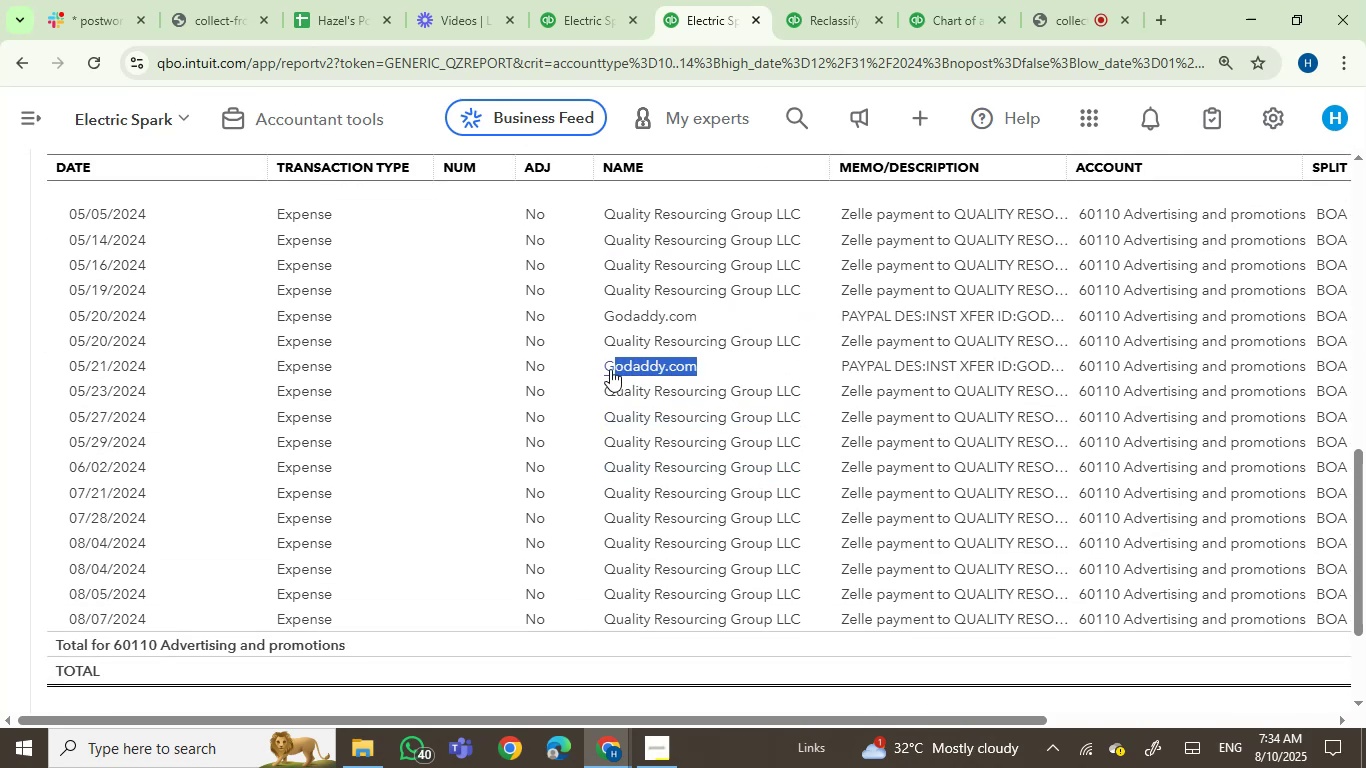 
wait(5.35)
 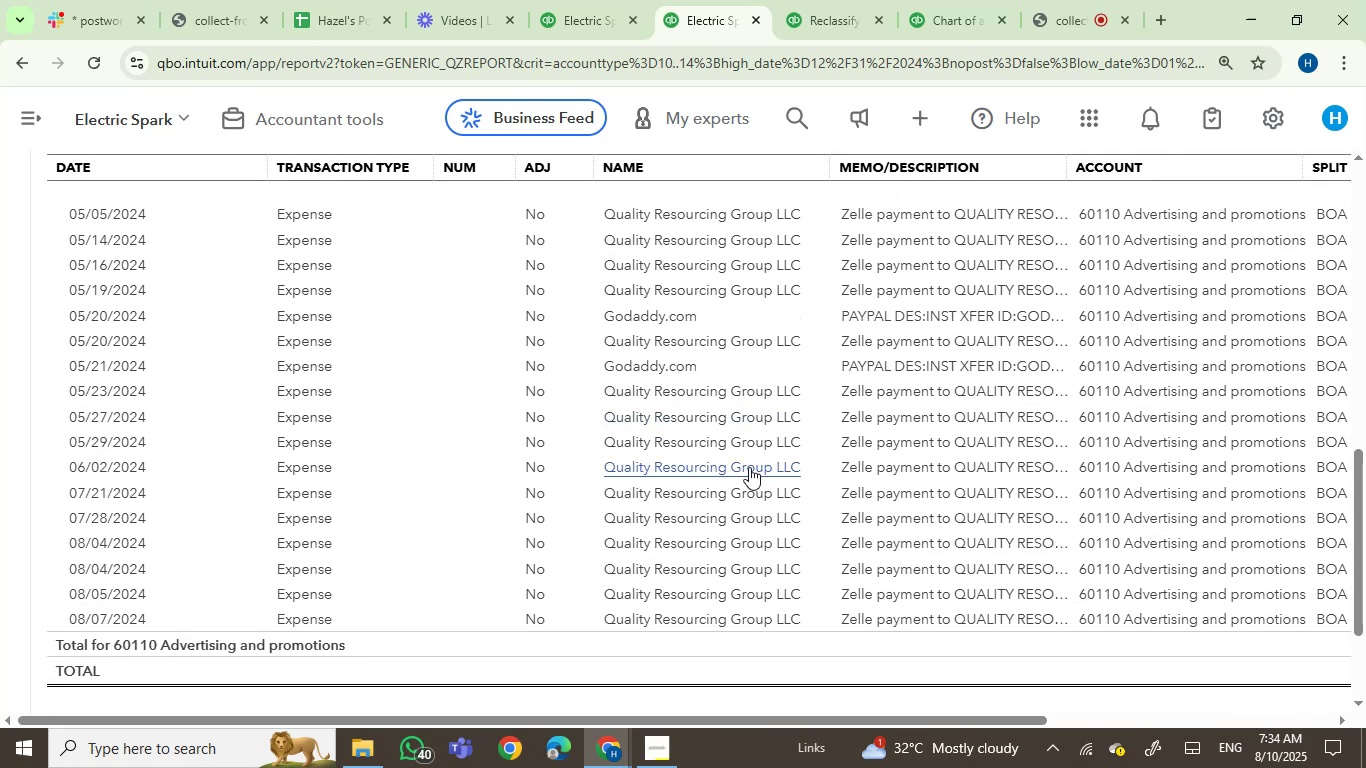 
key(Control+C)
 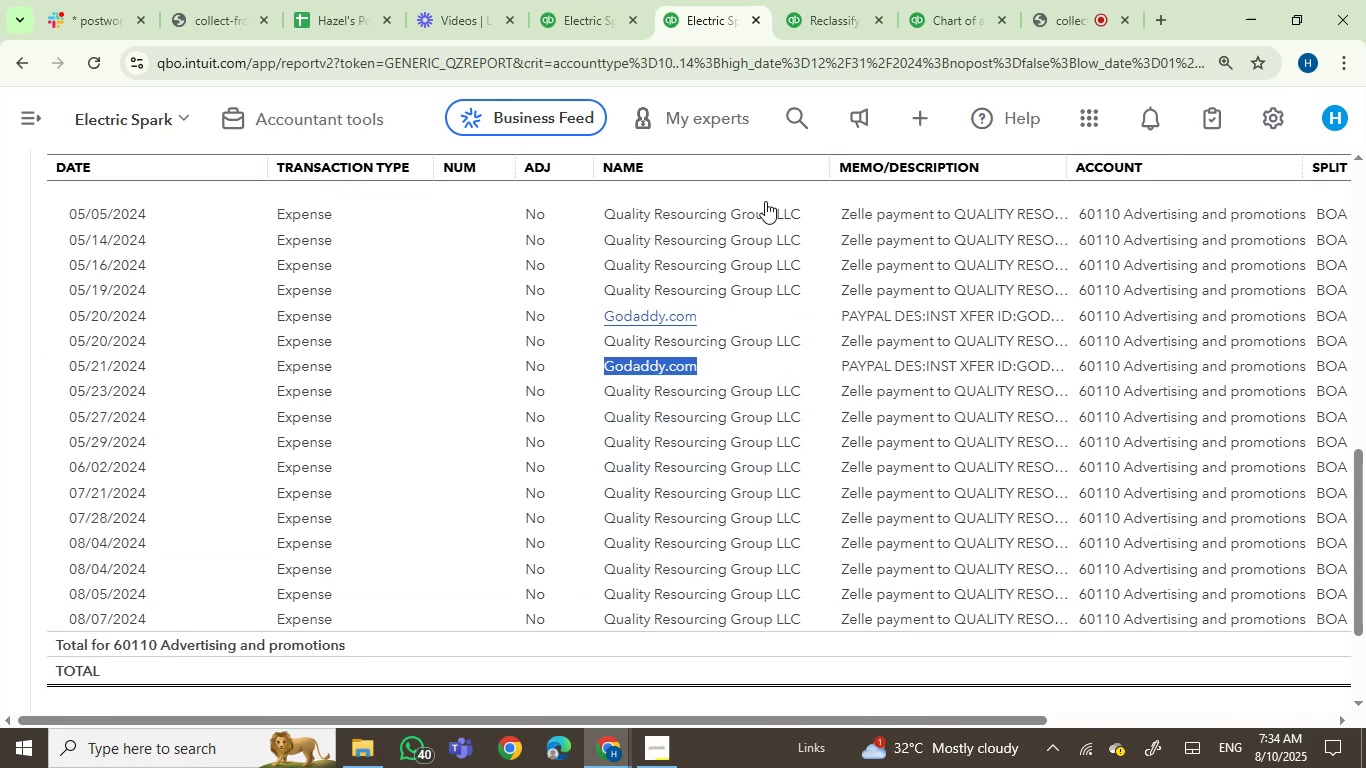 
left_click([842, 0])
 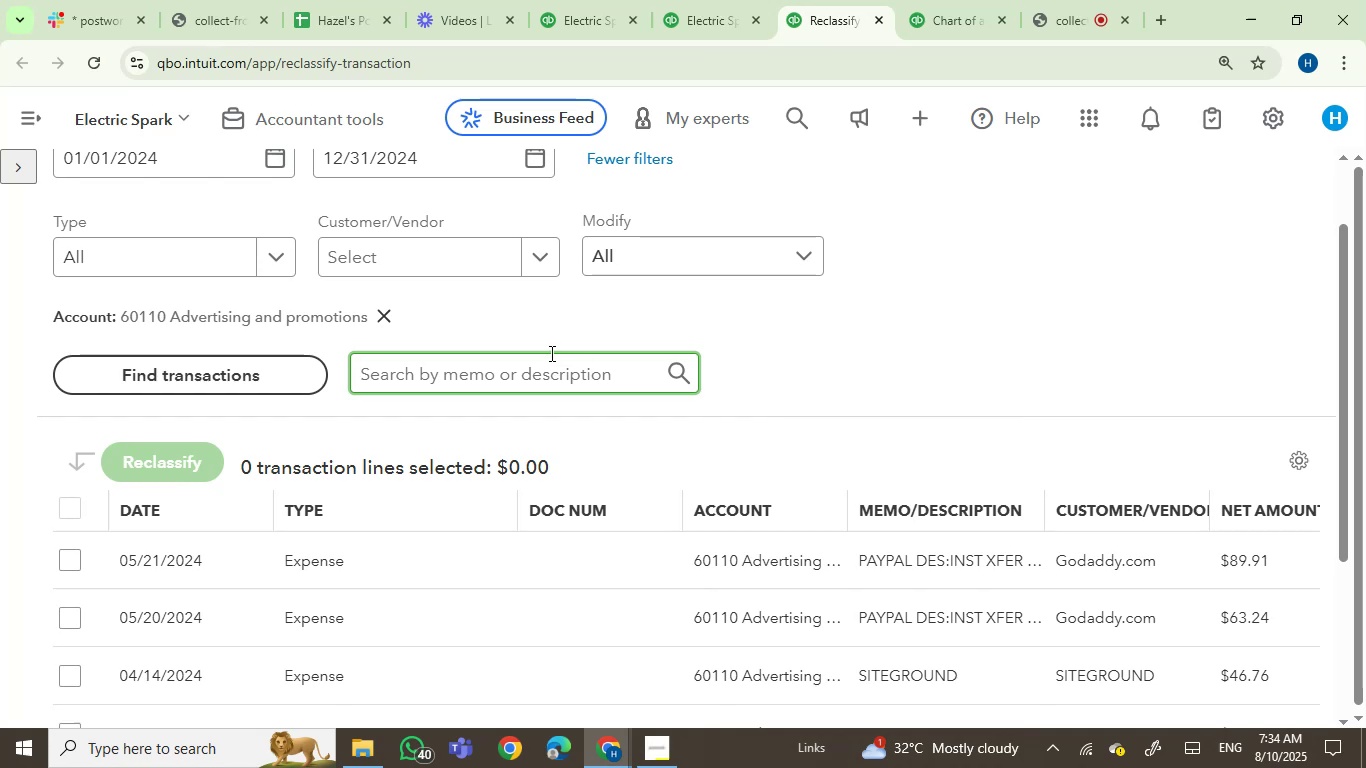 
left_click([722, 2])
 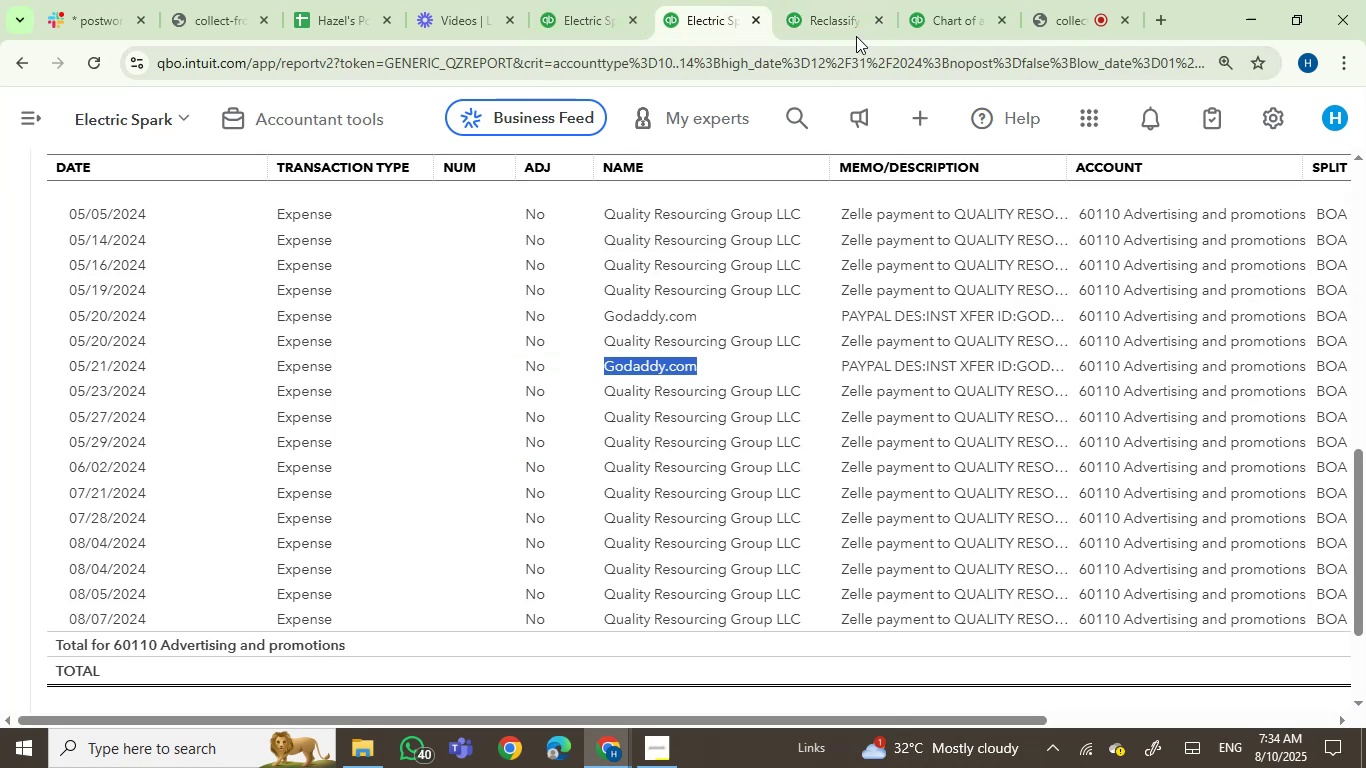 
left_click([933, 12])
 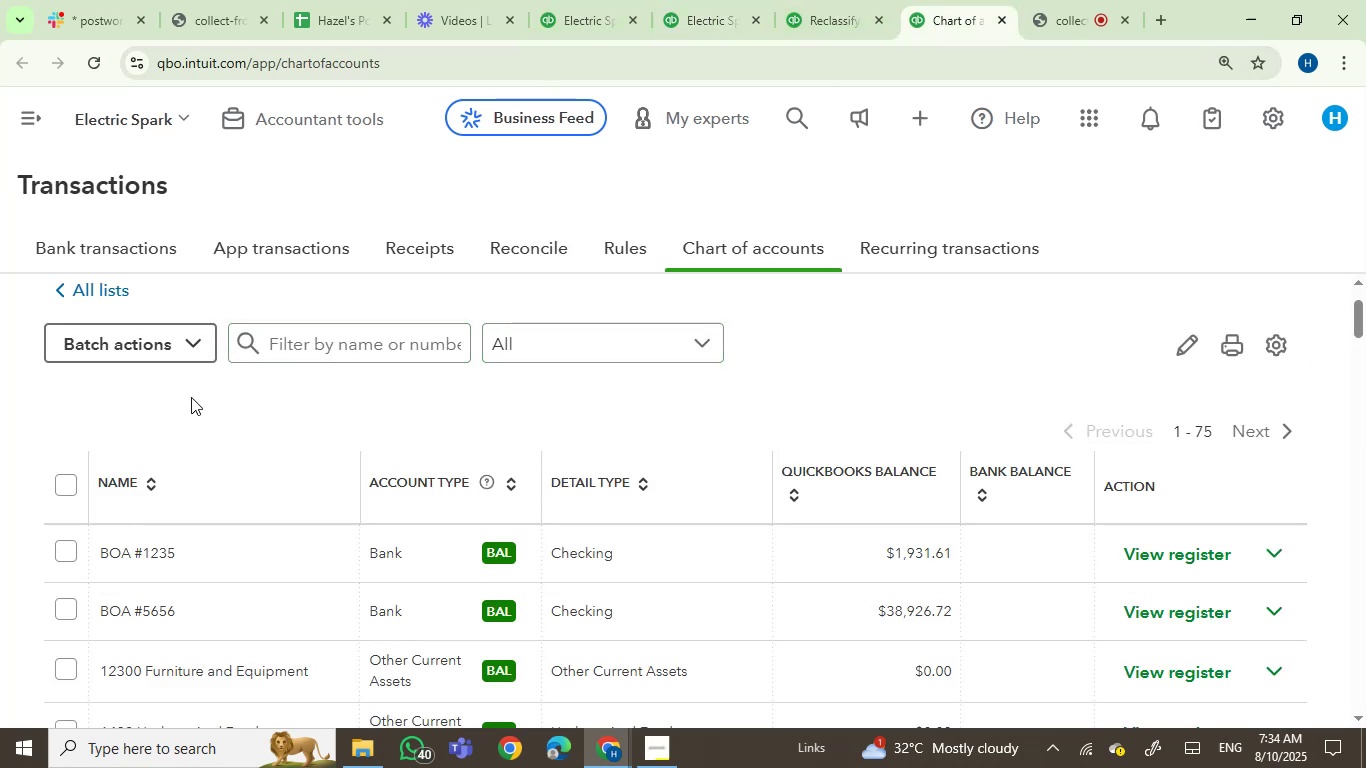 
scroll: coordinate [334, 447], scroll_direction: up, amount: 3.0
 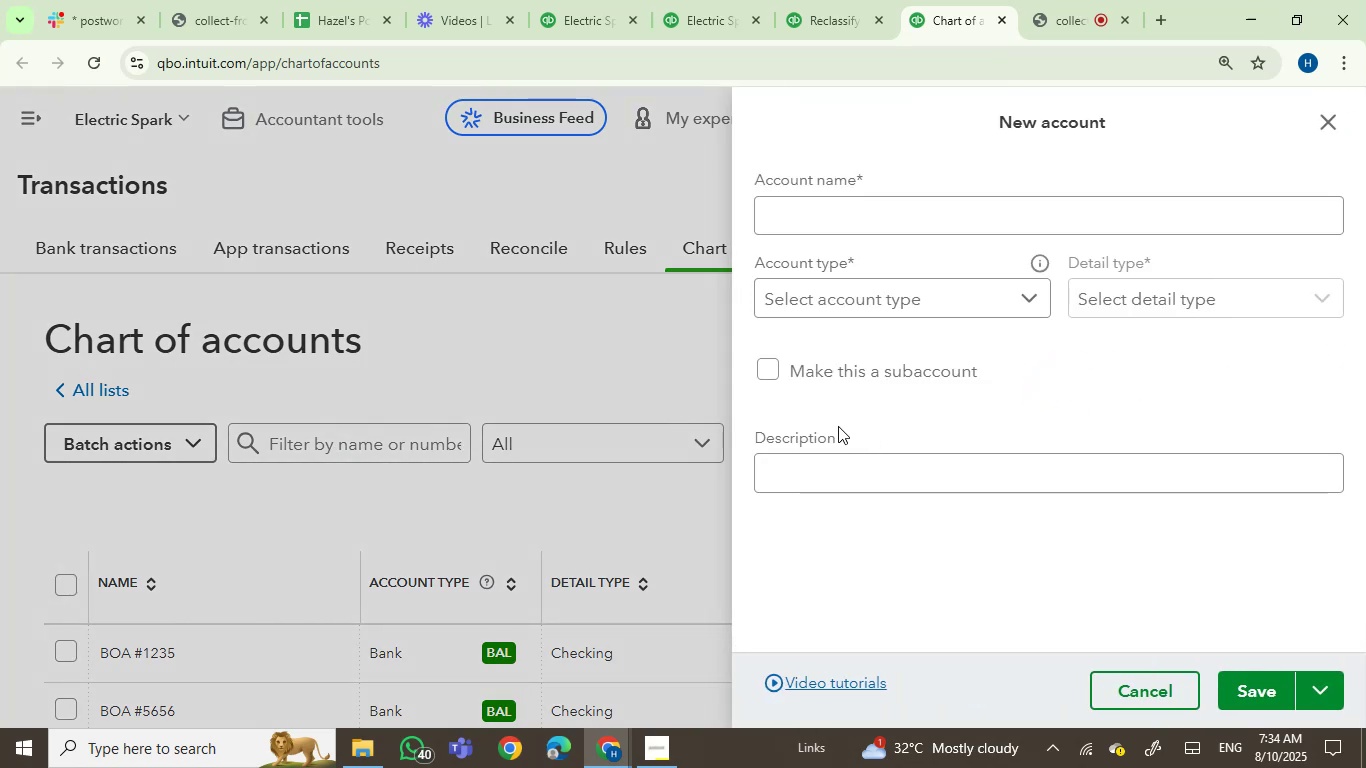 
left_click([842, 224])
 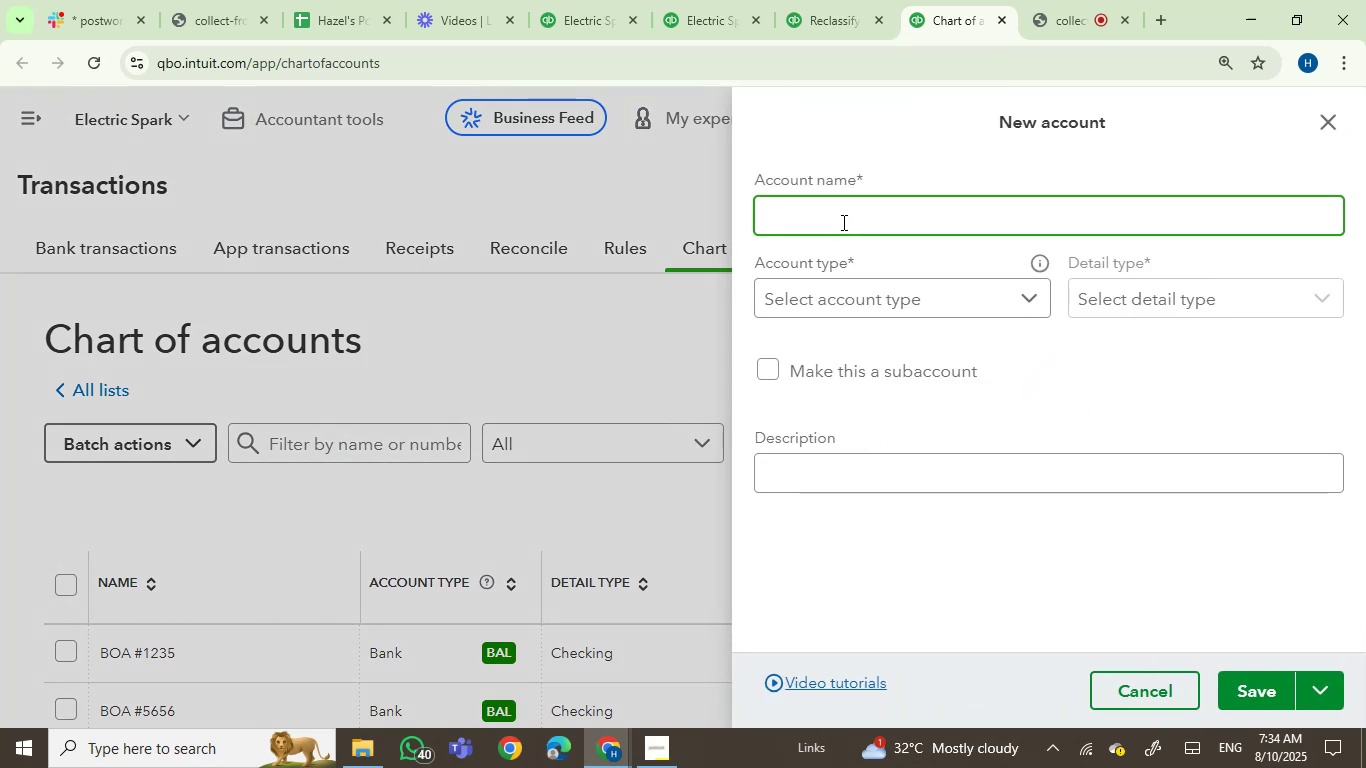 
key(Control+V)
 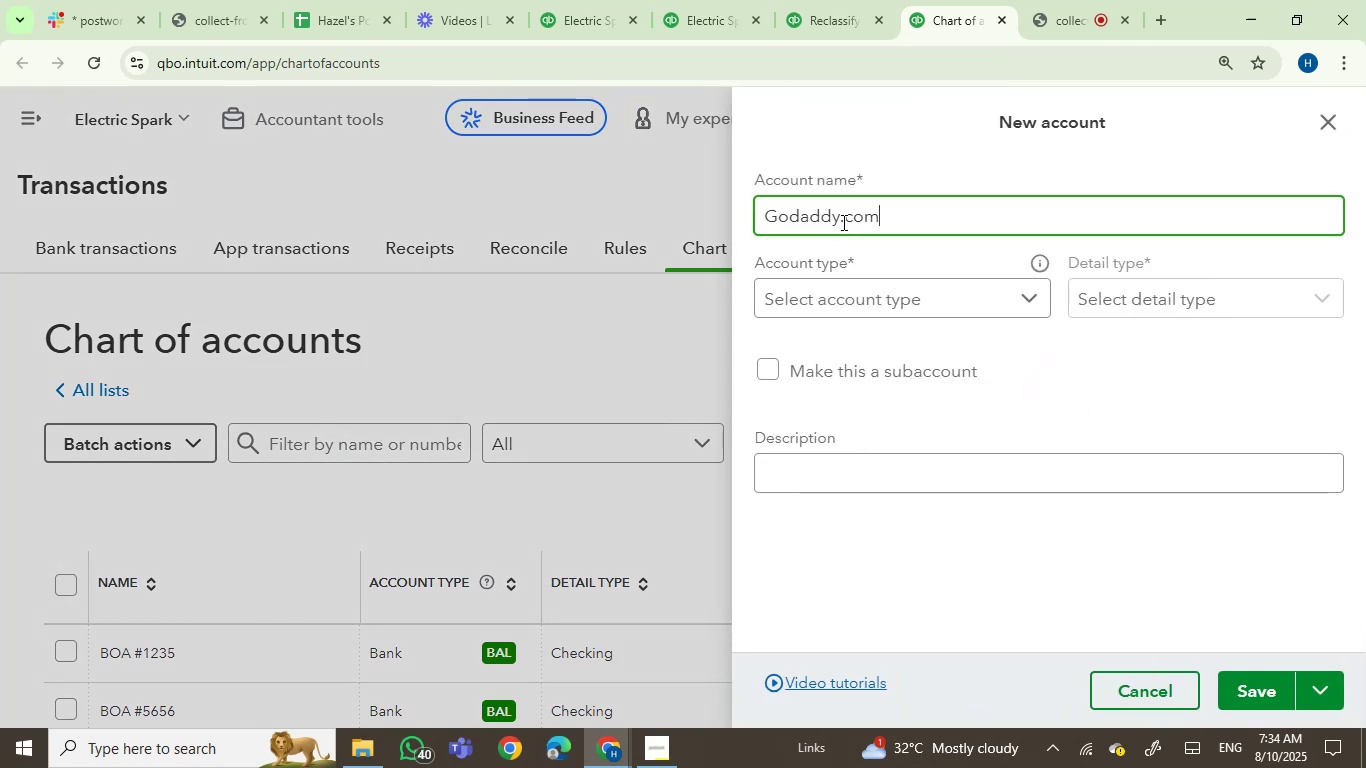 
key(Backspace)
 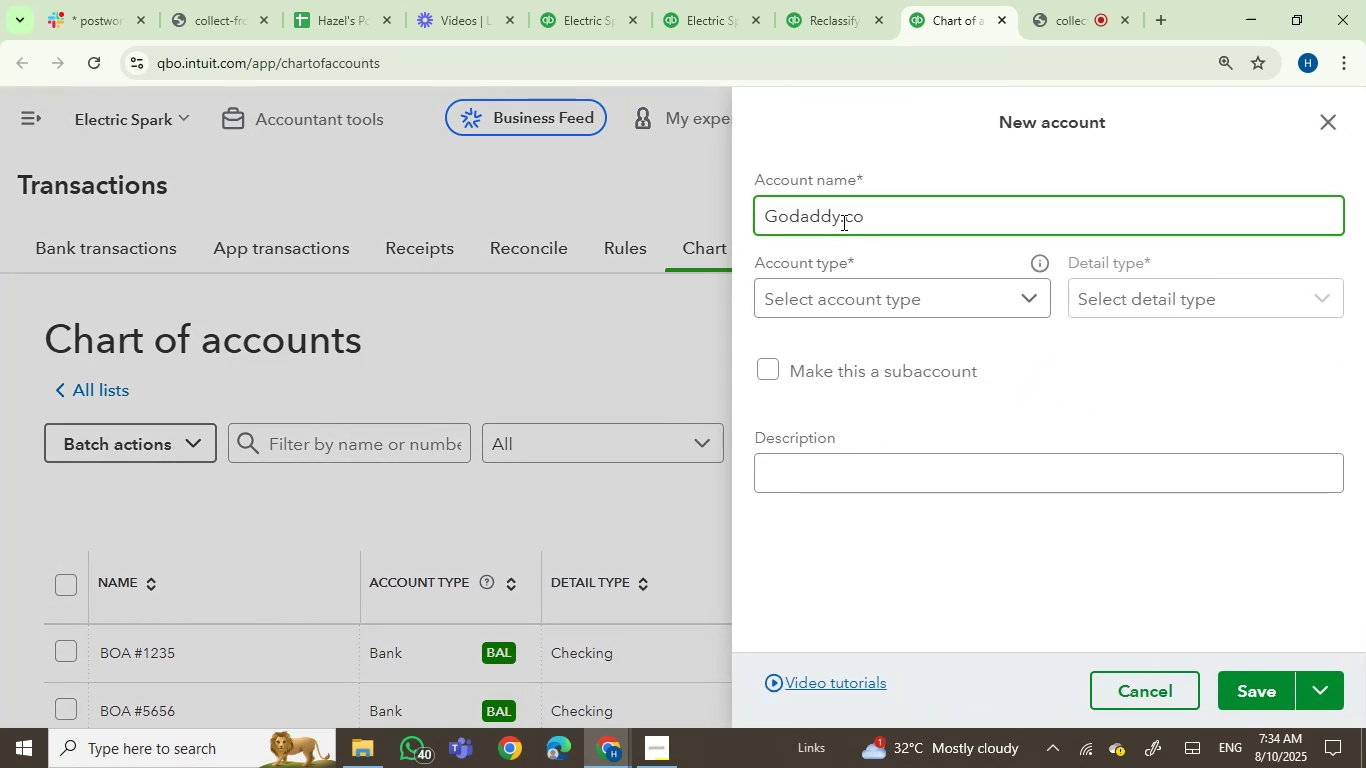 
key(Backspace)
 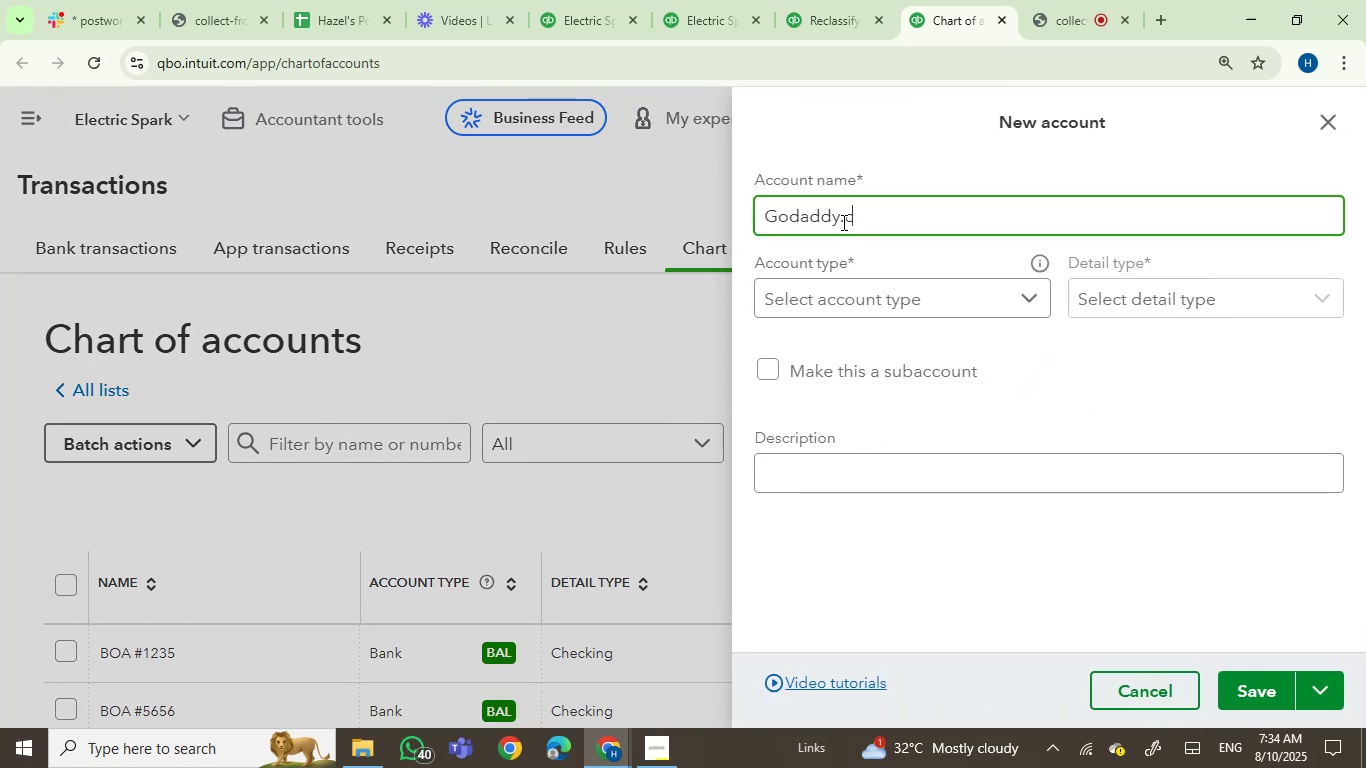 
key(Backspace)
 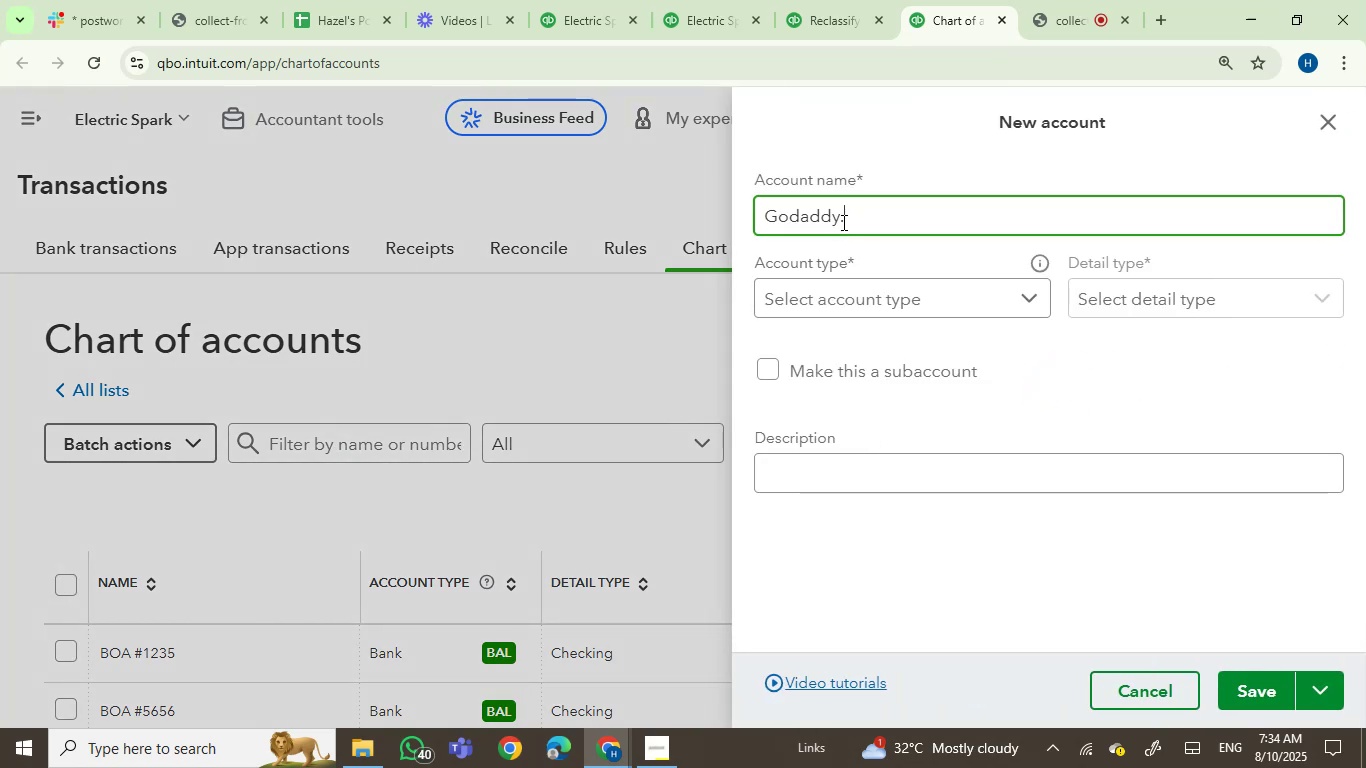 
key(Backspace)
 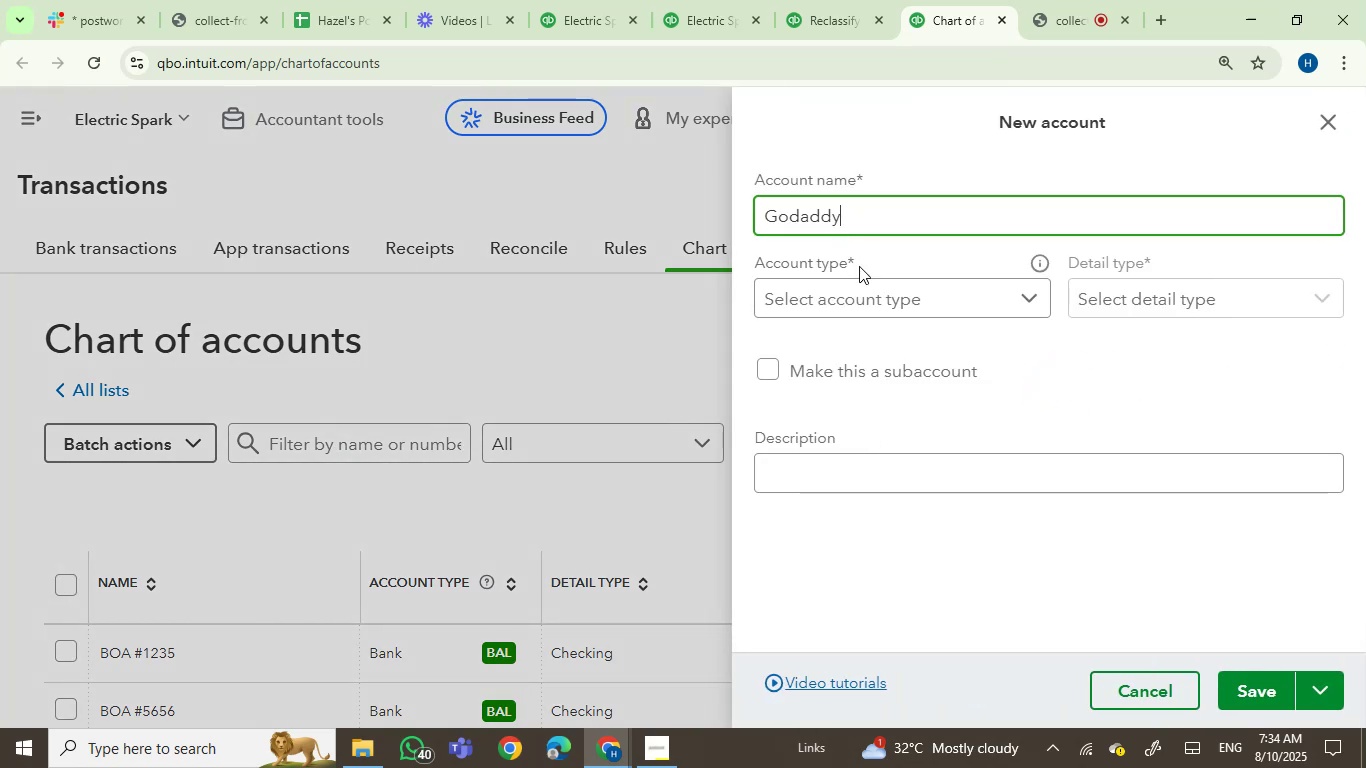 
left_click([876, 296])
 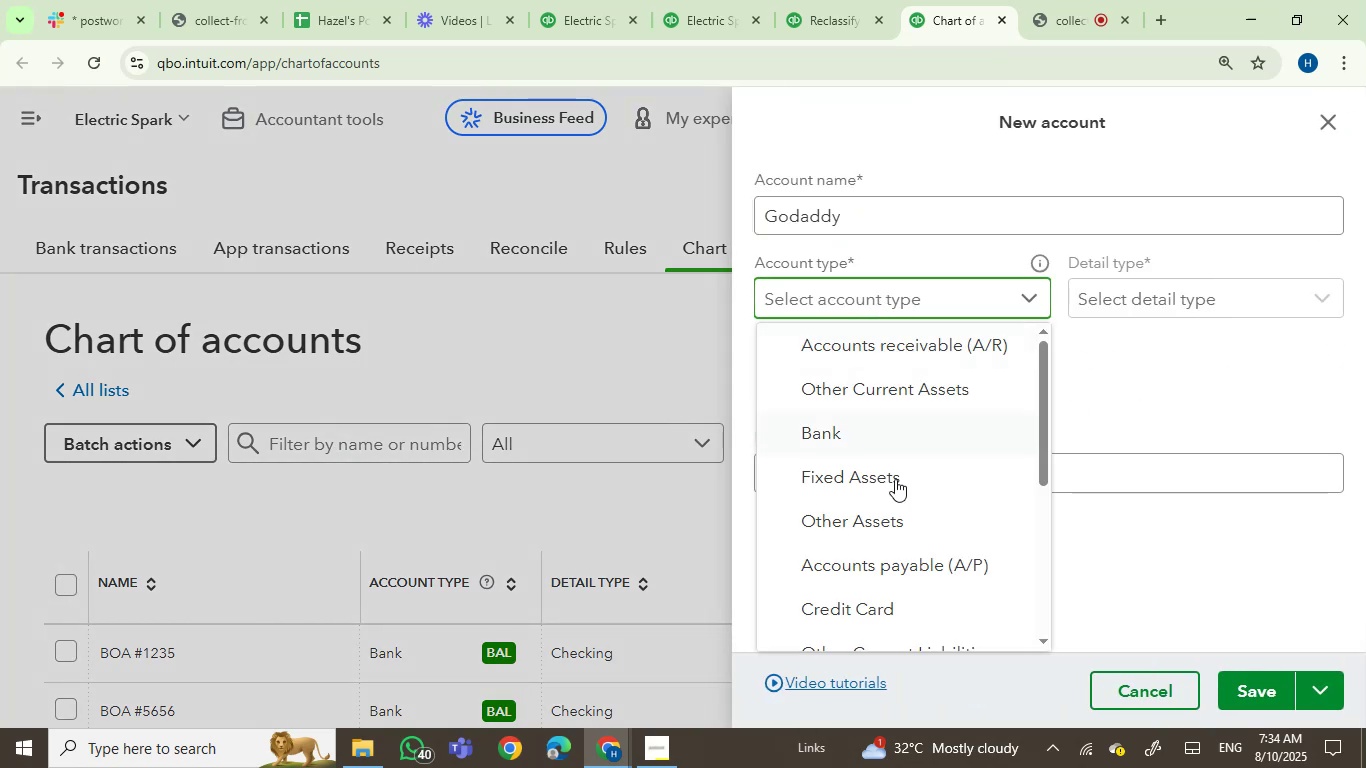 
scroll: coordinate [896, 552], scroll_direction: down, amount: 5.0
 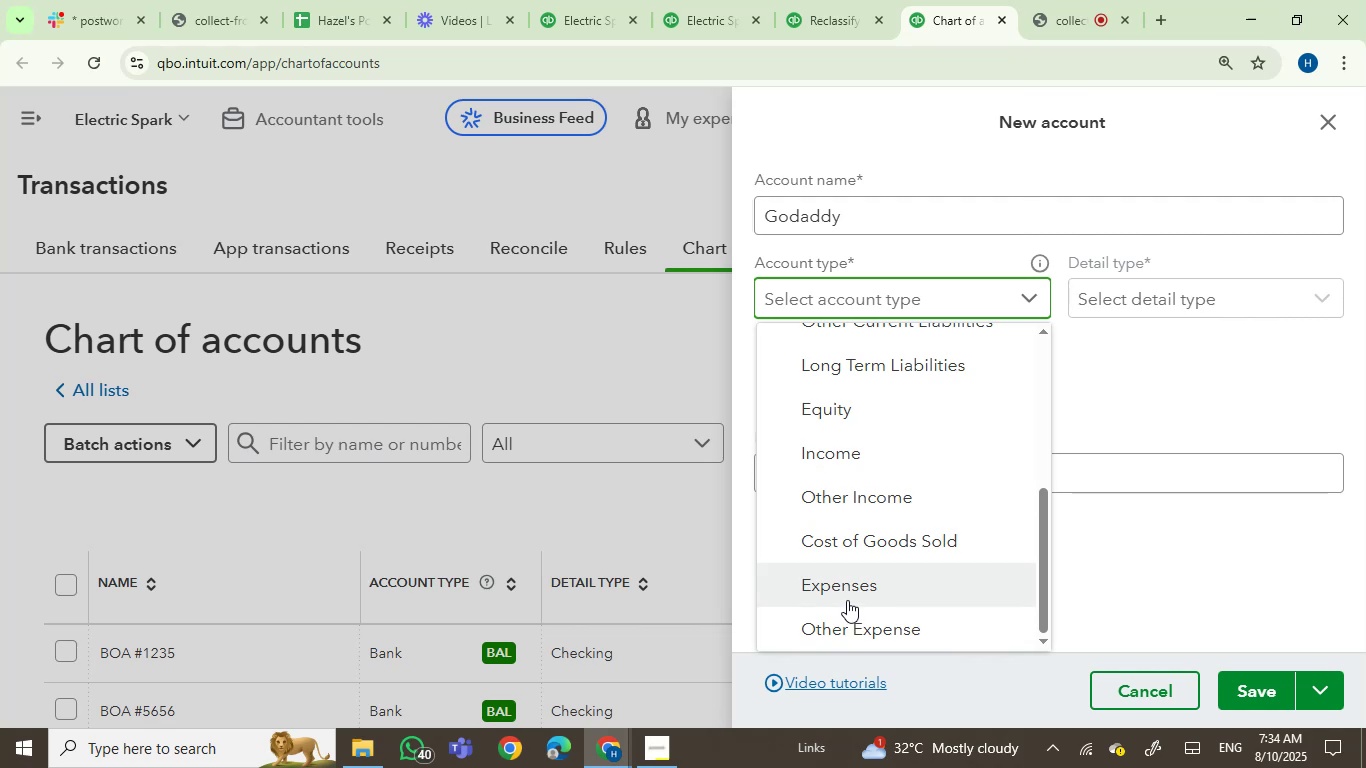 
left_click([845, 592])
 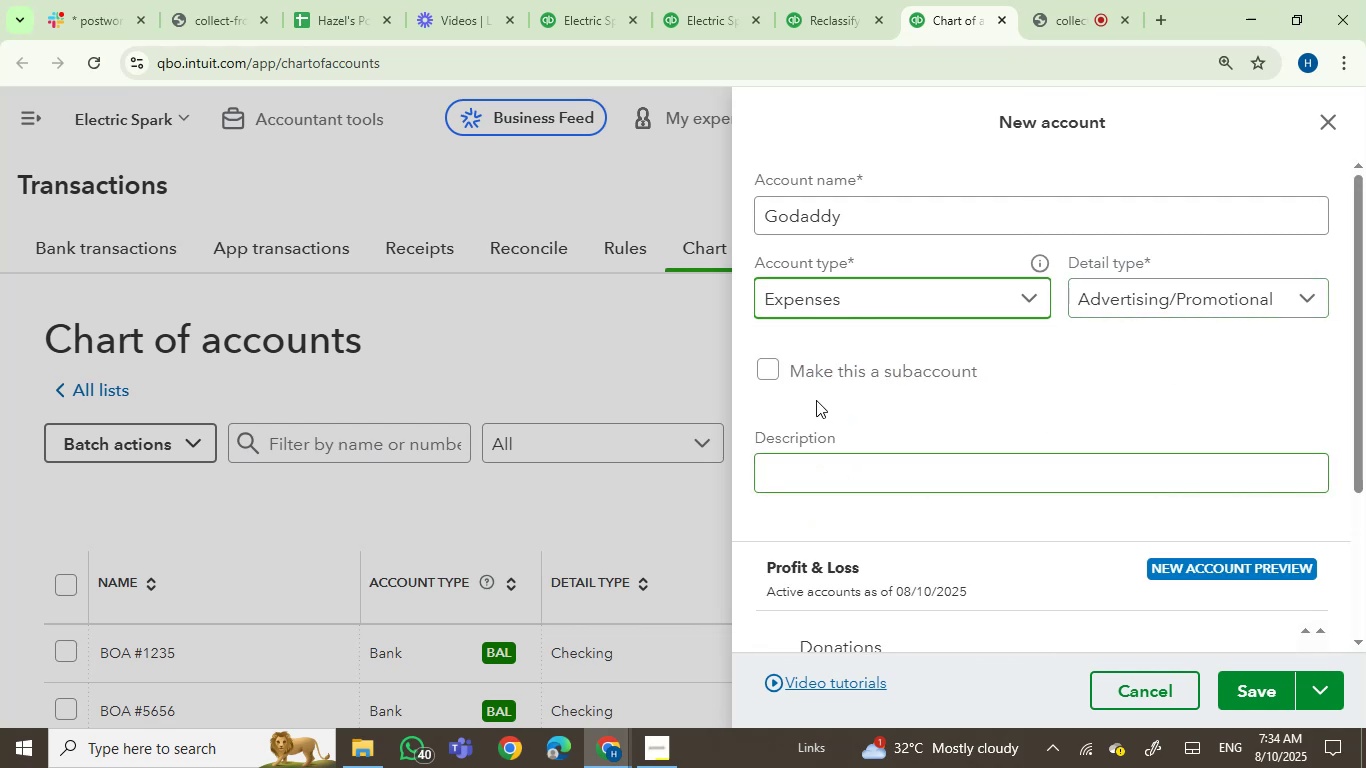 
left_click([778, 373])
 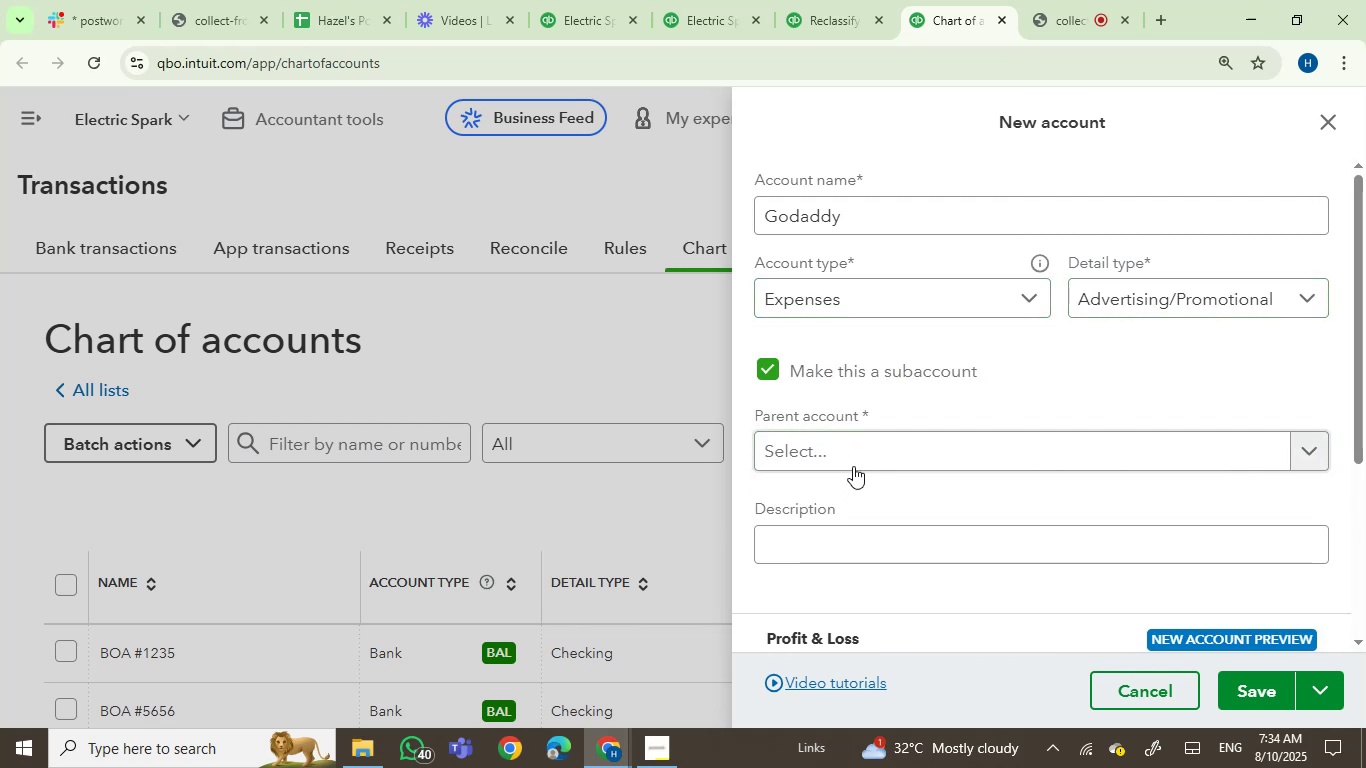 
left_click([857, 458])
 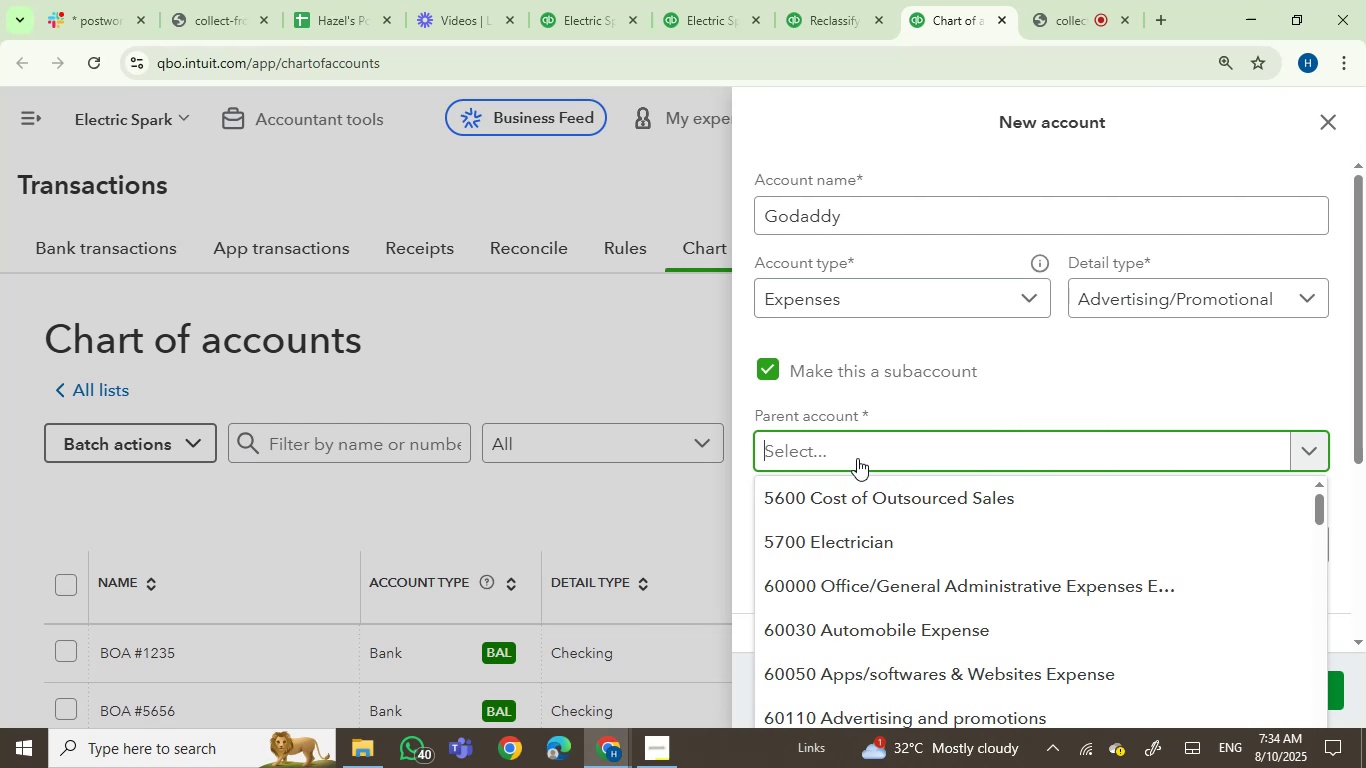 
wait(13.89)
 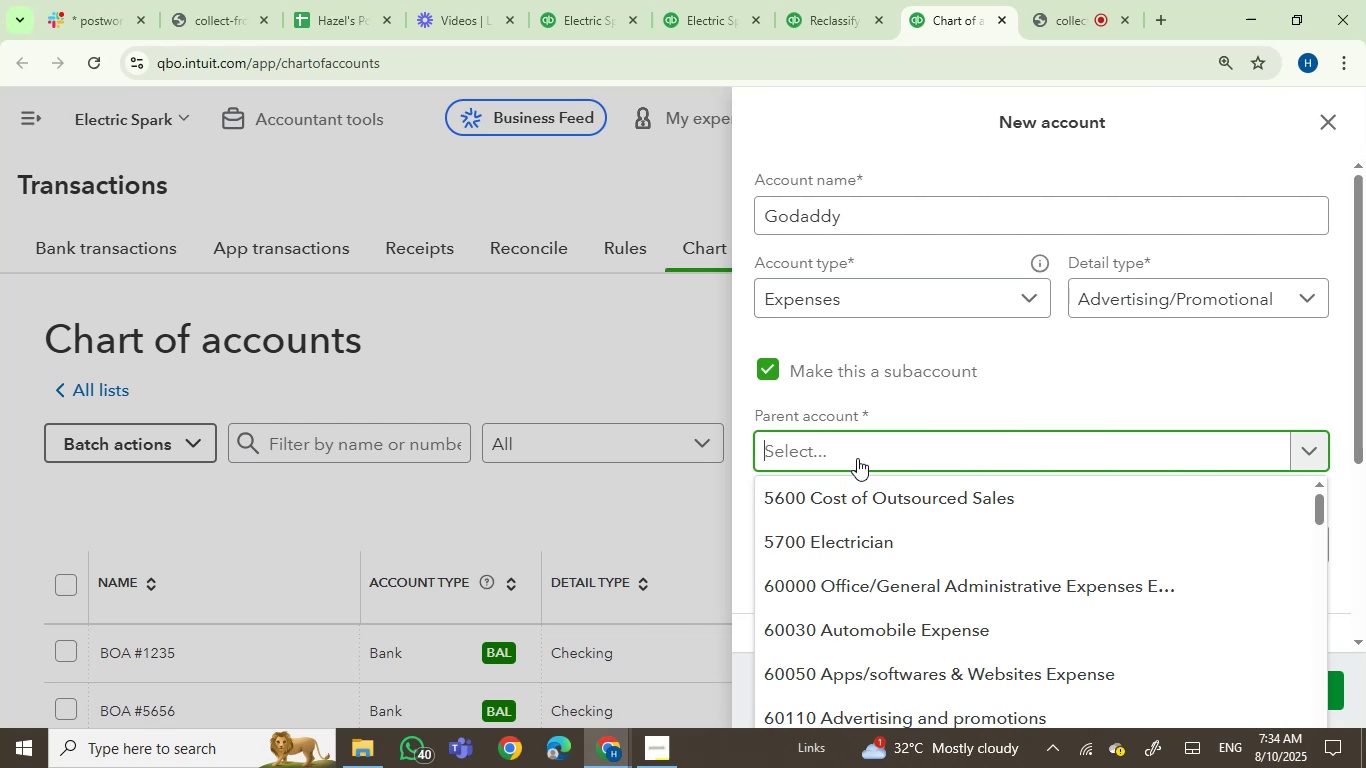 
type(ad)
 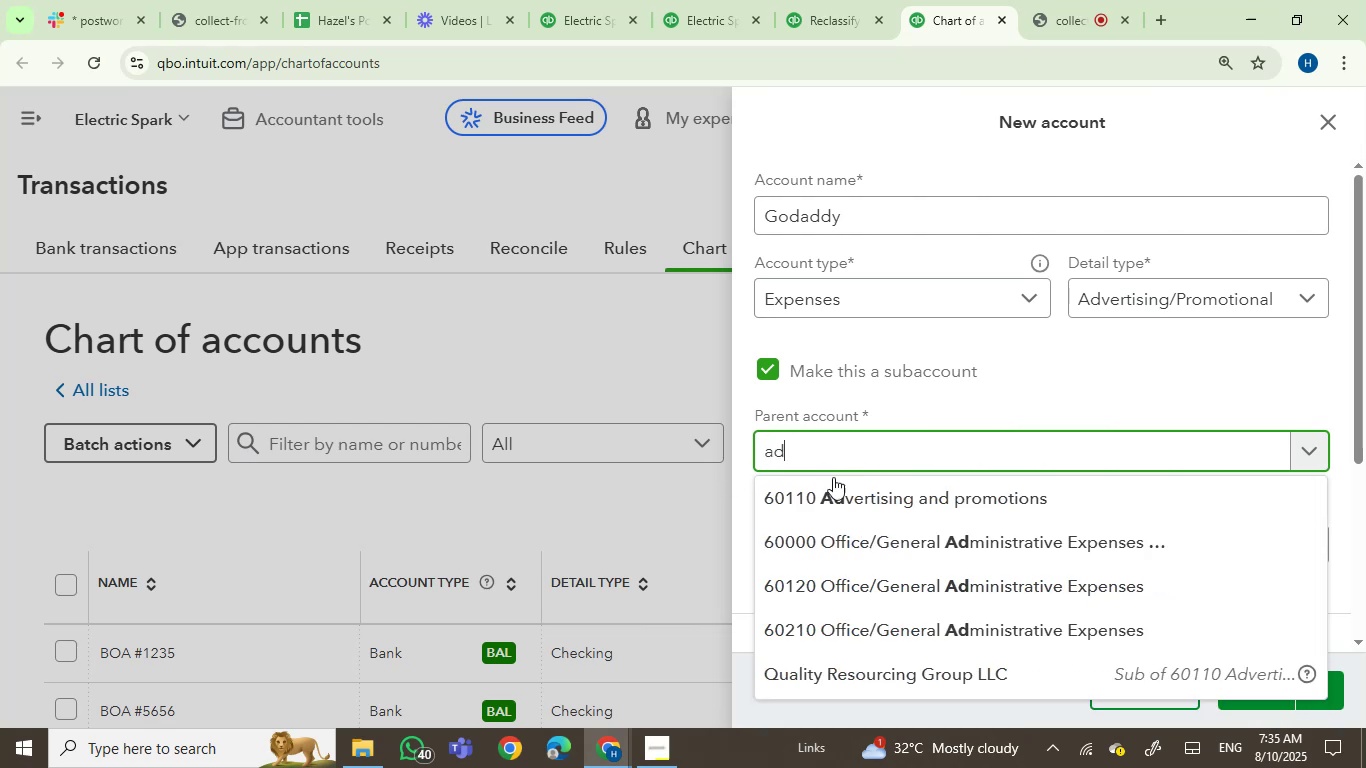 
left_click([865, 498])
 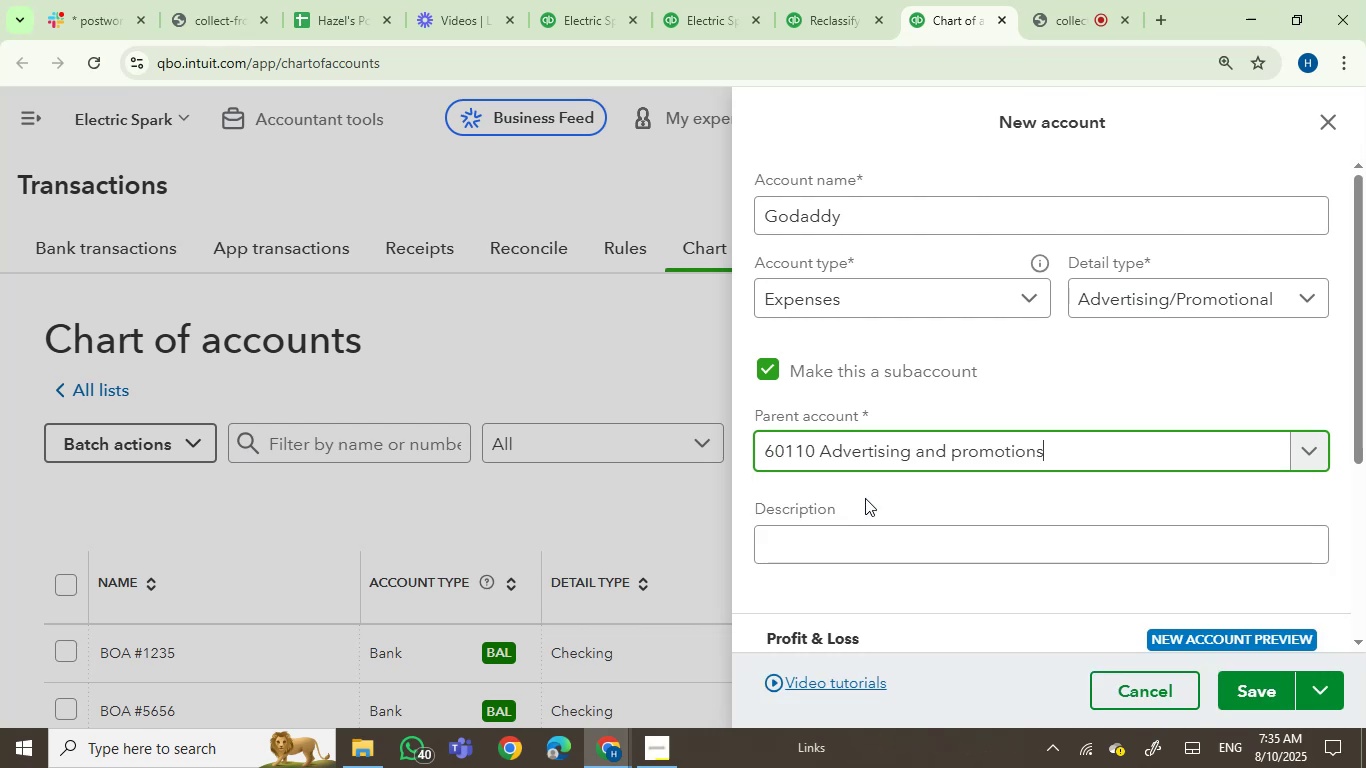 
wait(6.67)
 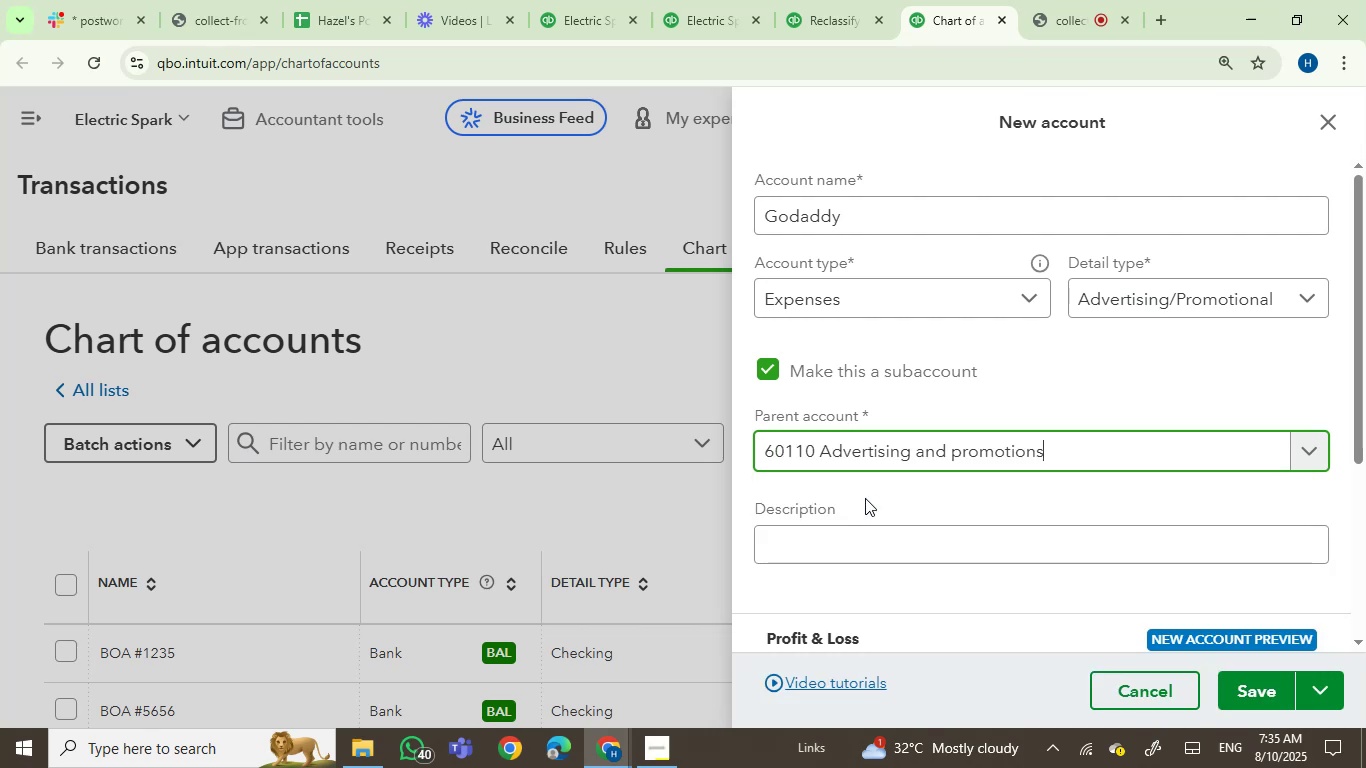 
left_click([1252, 695])
 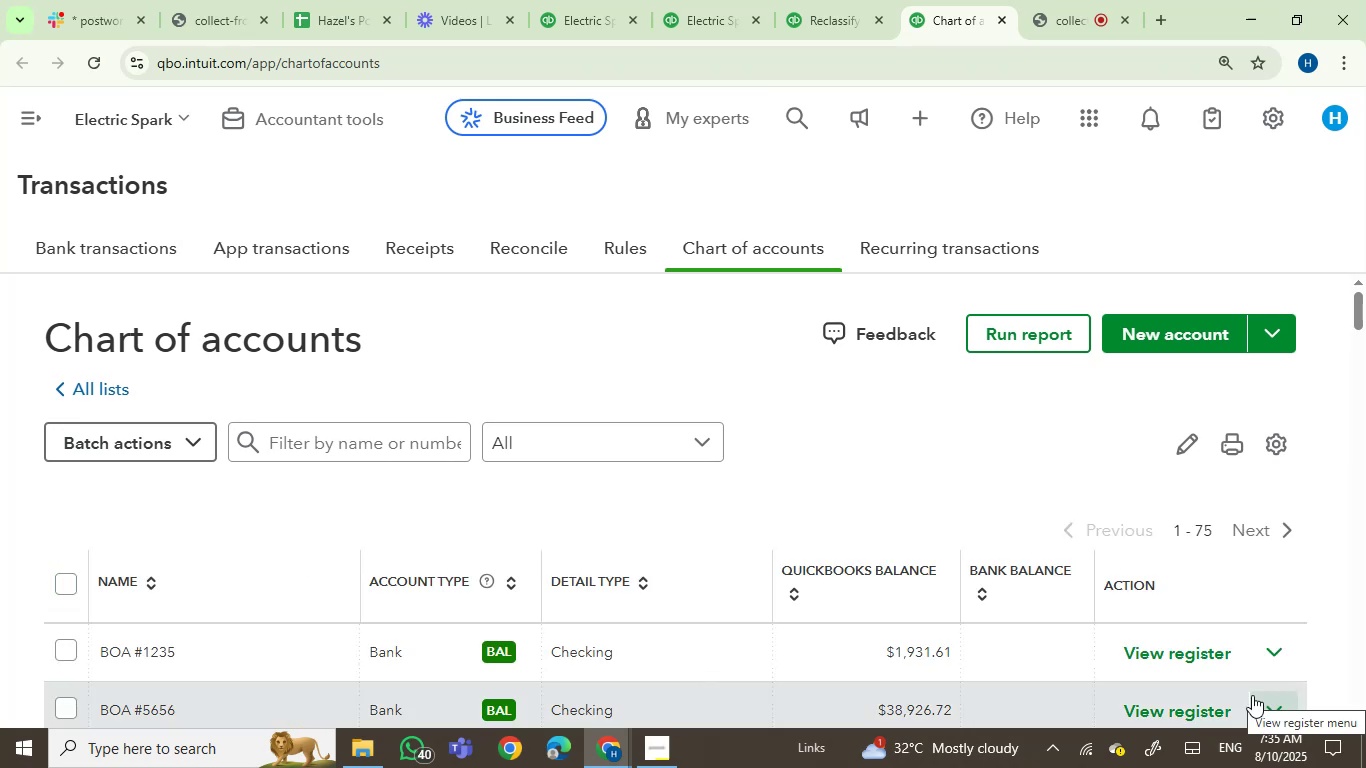 
wait(10.54)
 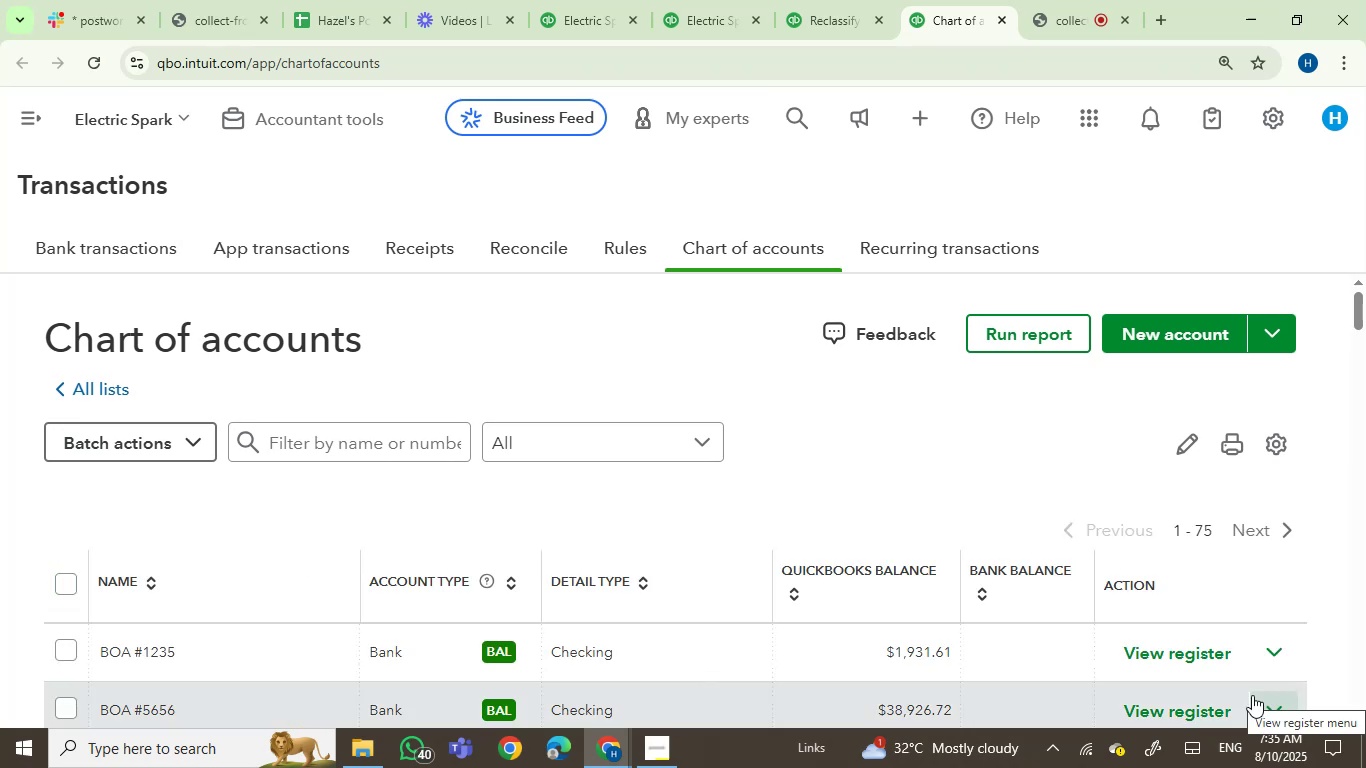 
left_click([812, 24])
 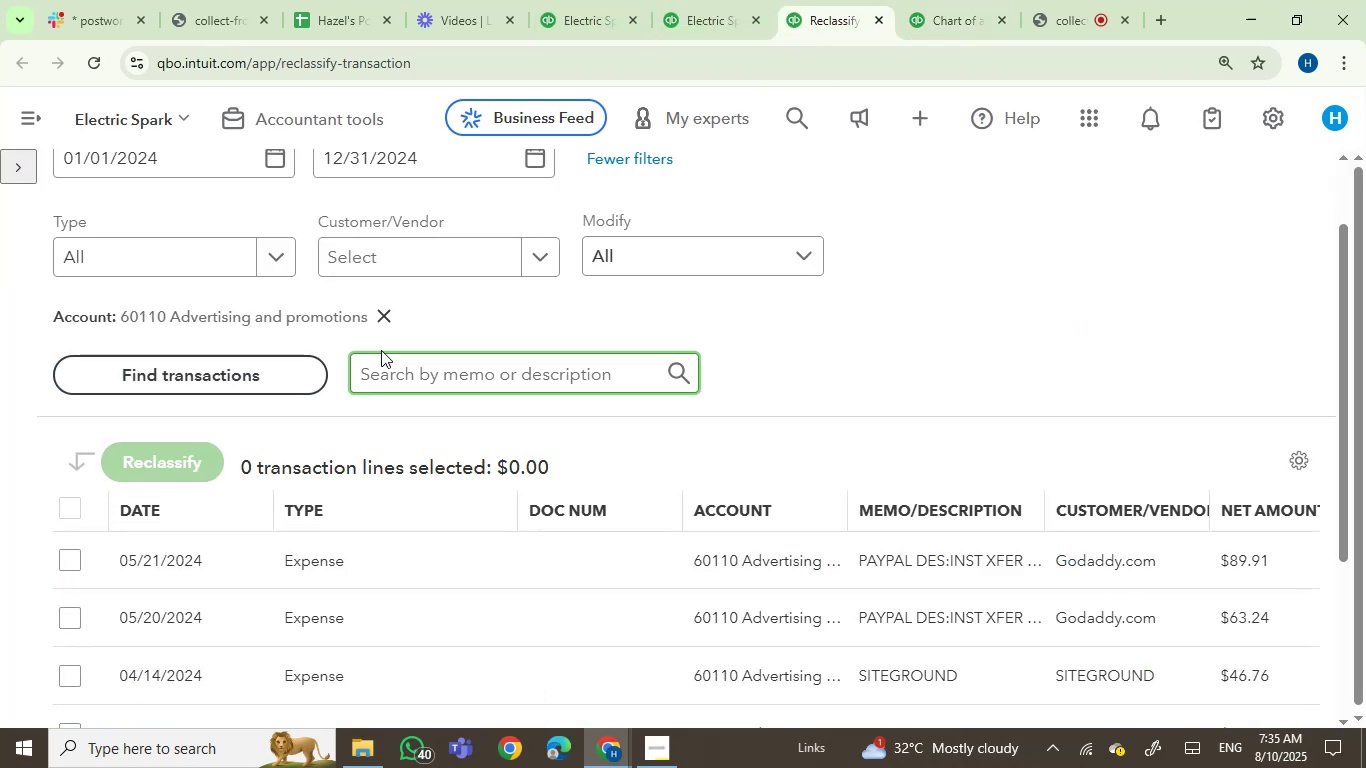 
left_click([418, 376])
 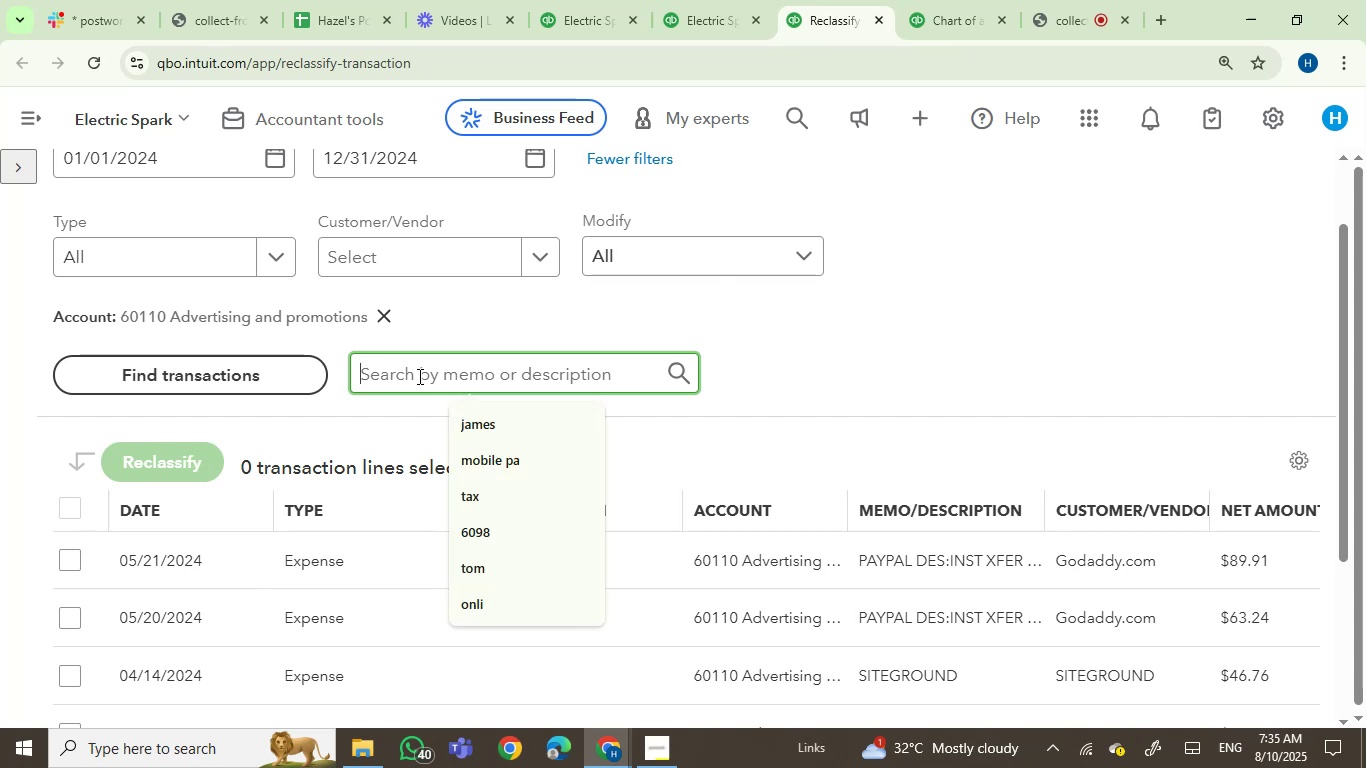 
key(Control+V)
 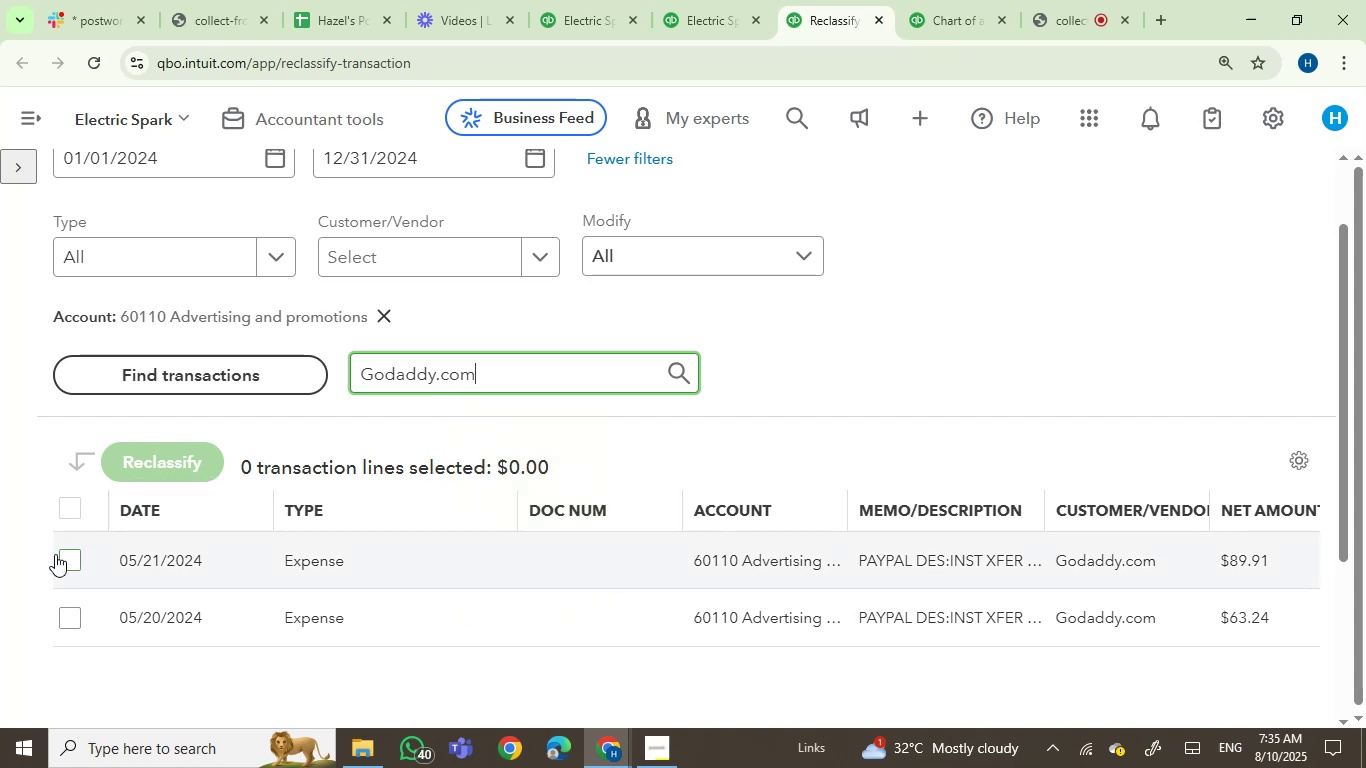 
left_click([70, 568])
 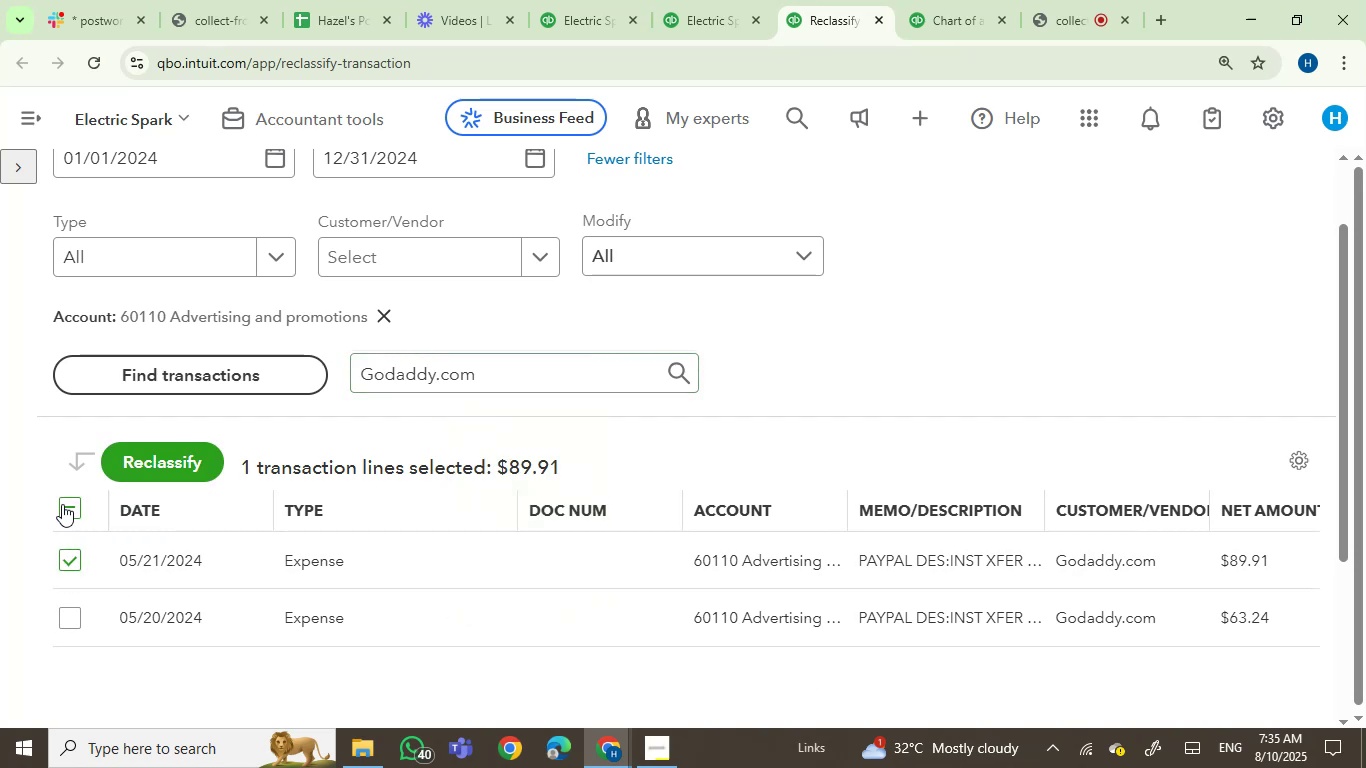 
left_click([60, 499])
 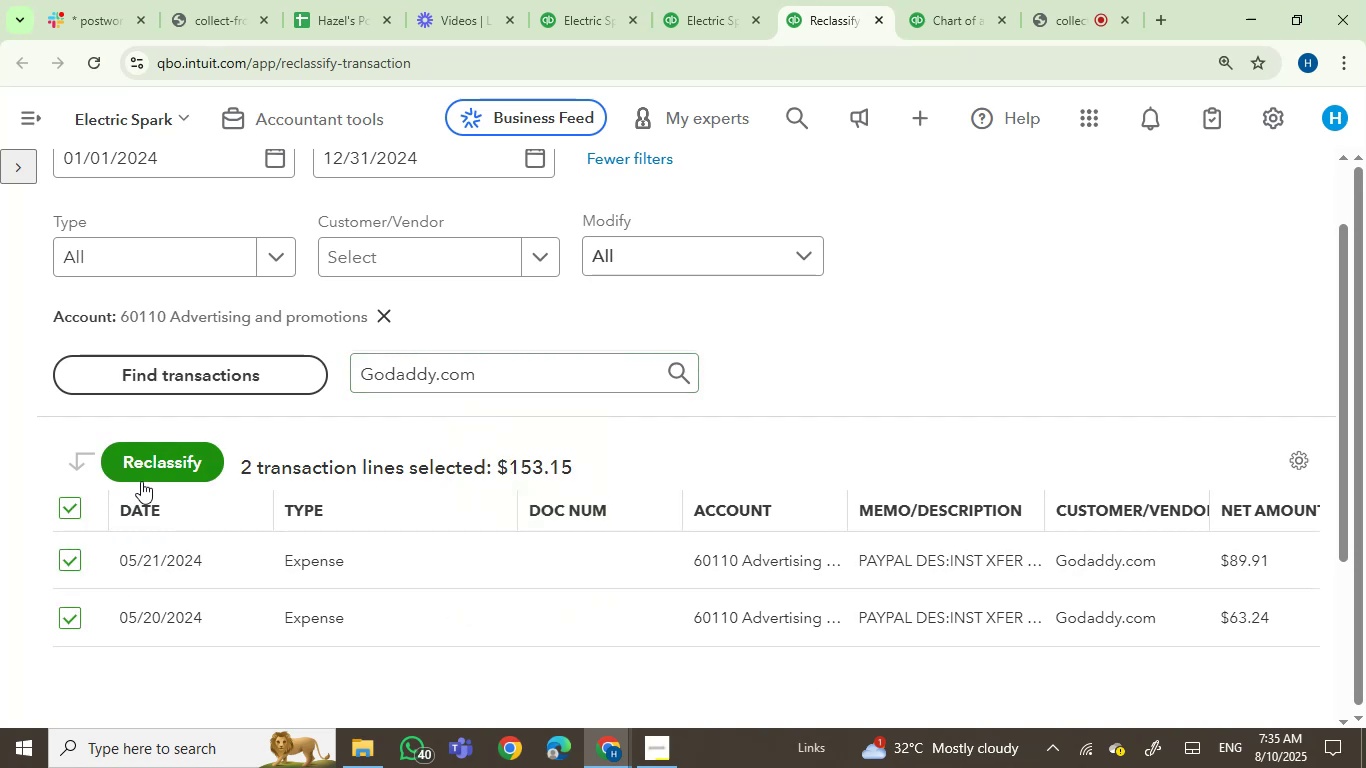 
left_click([153, 477])
 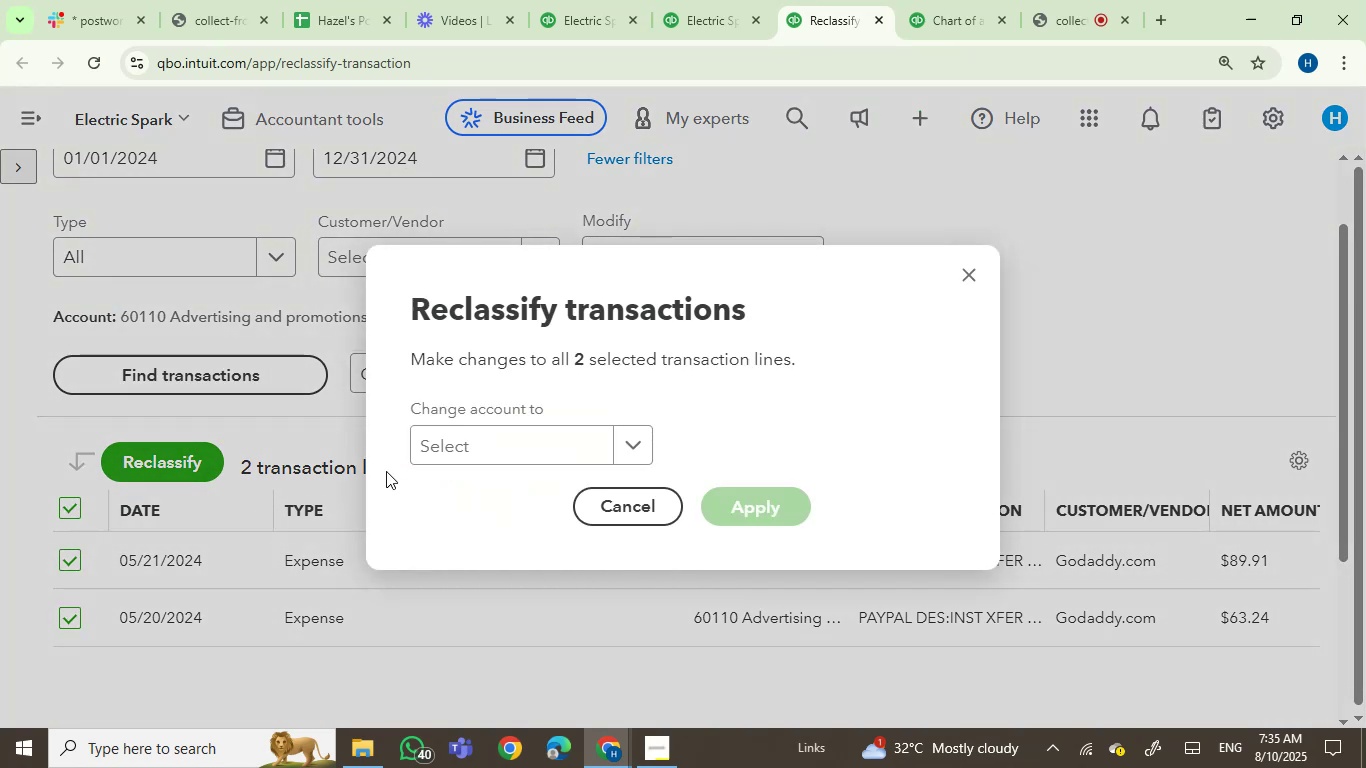 
left_click([442, 445])
 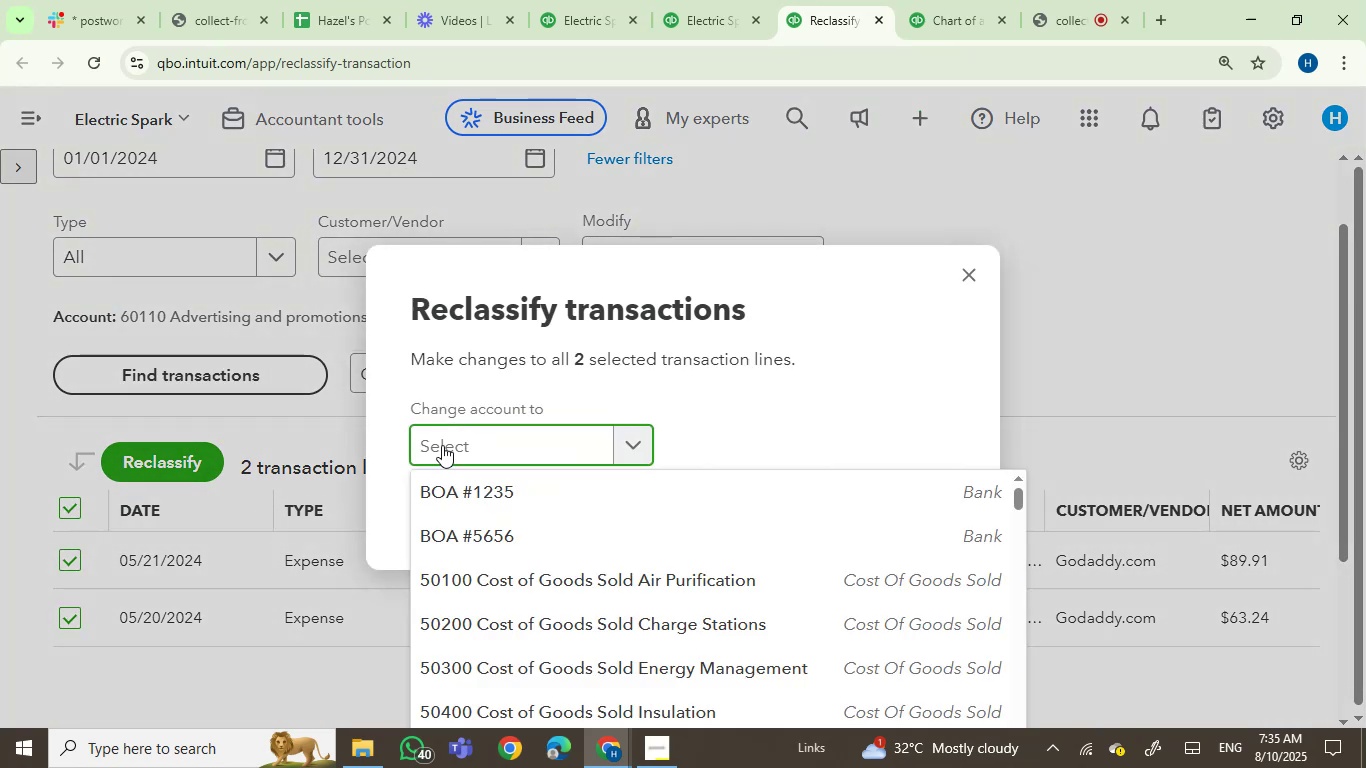 
type(god)
 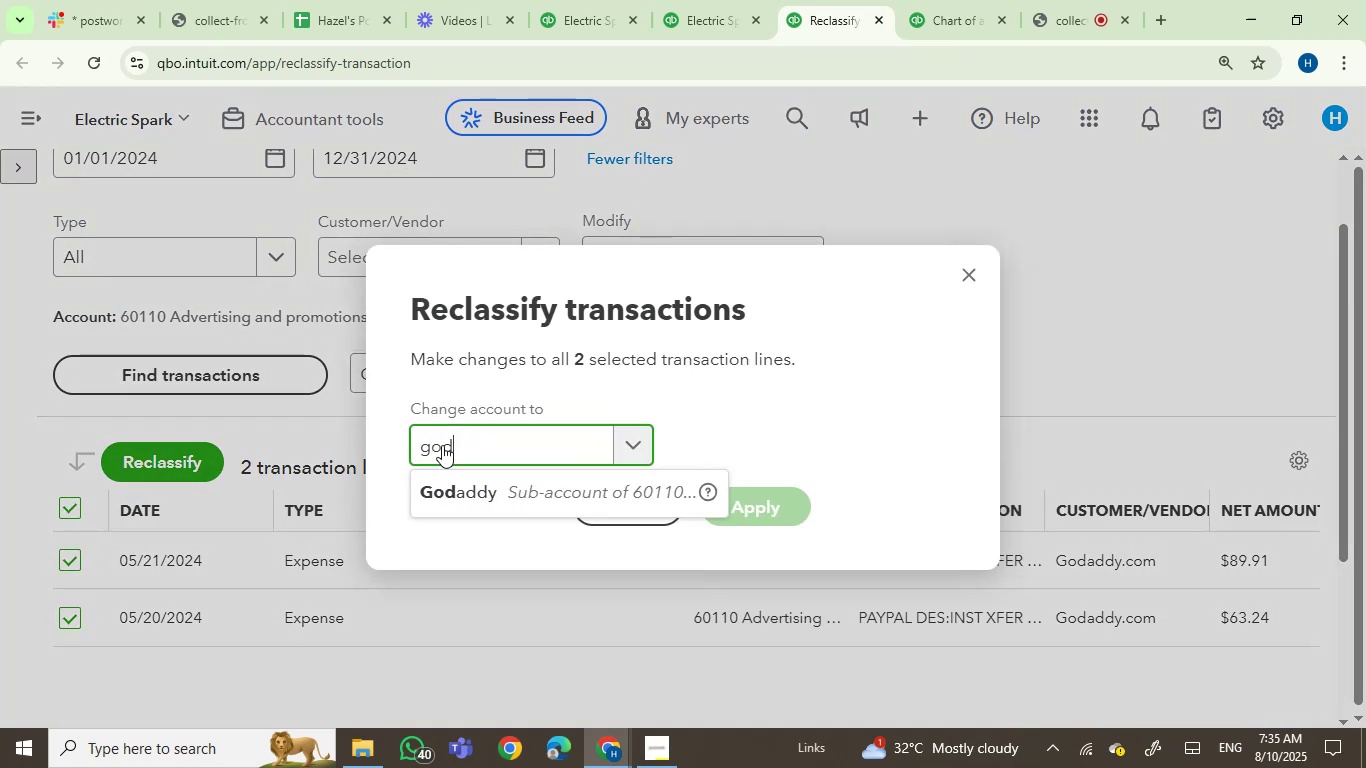 
left_click([492, 495])
 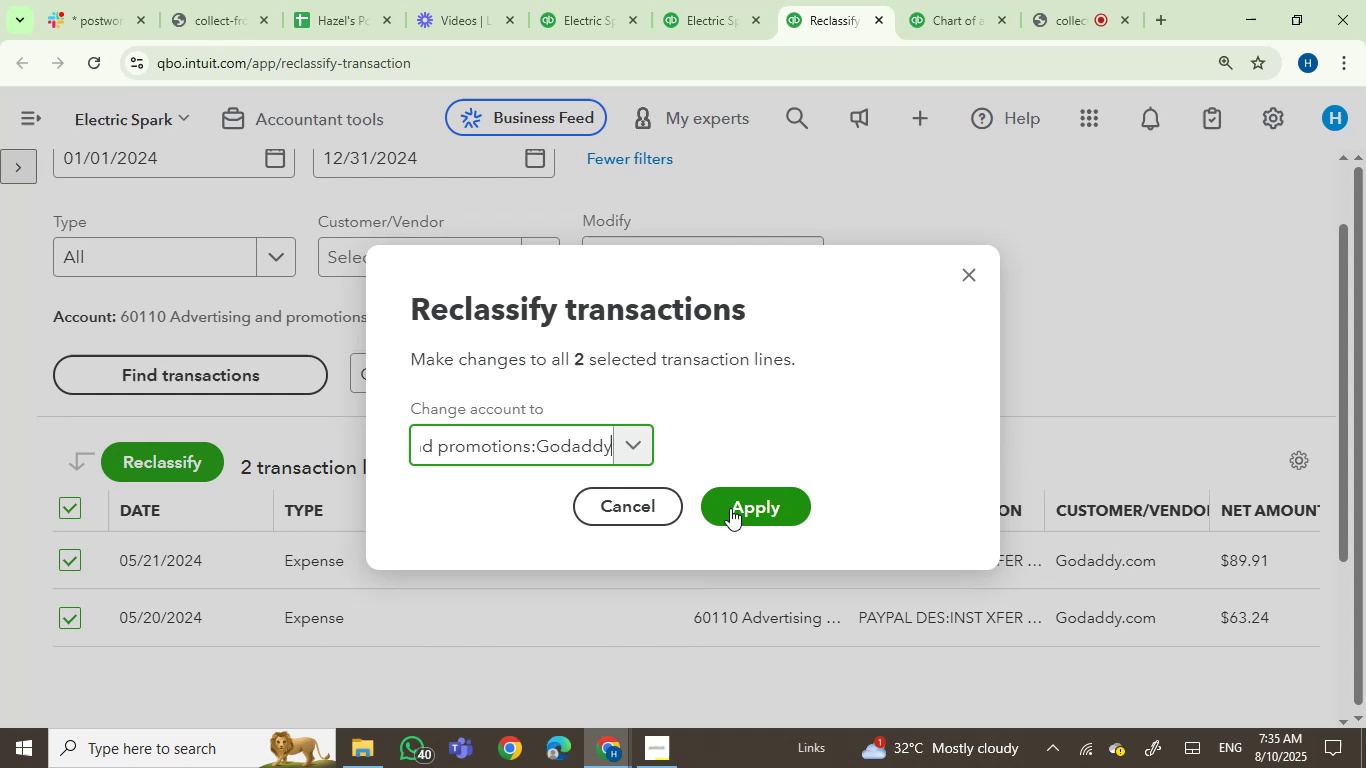 
left_click([742, 508])
 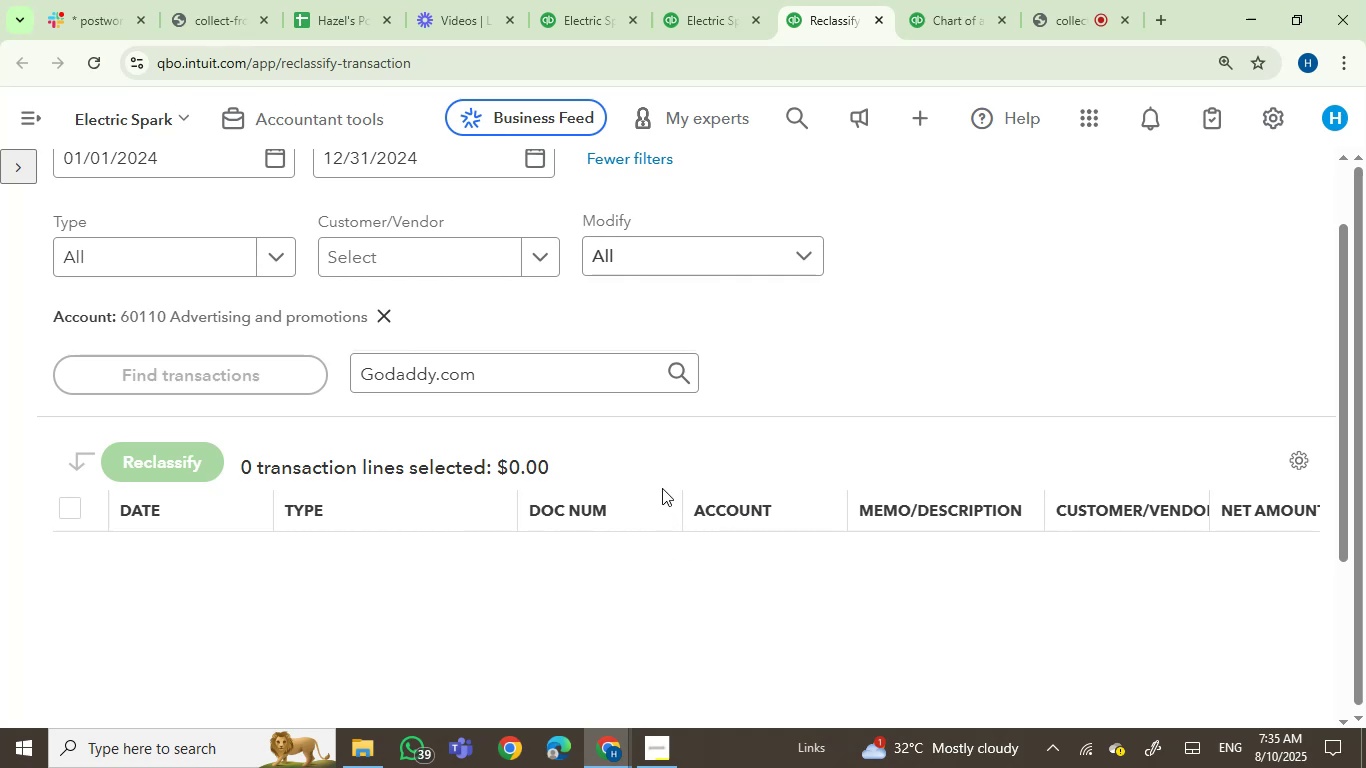 
wait(28.93)
 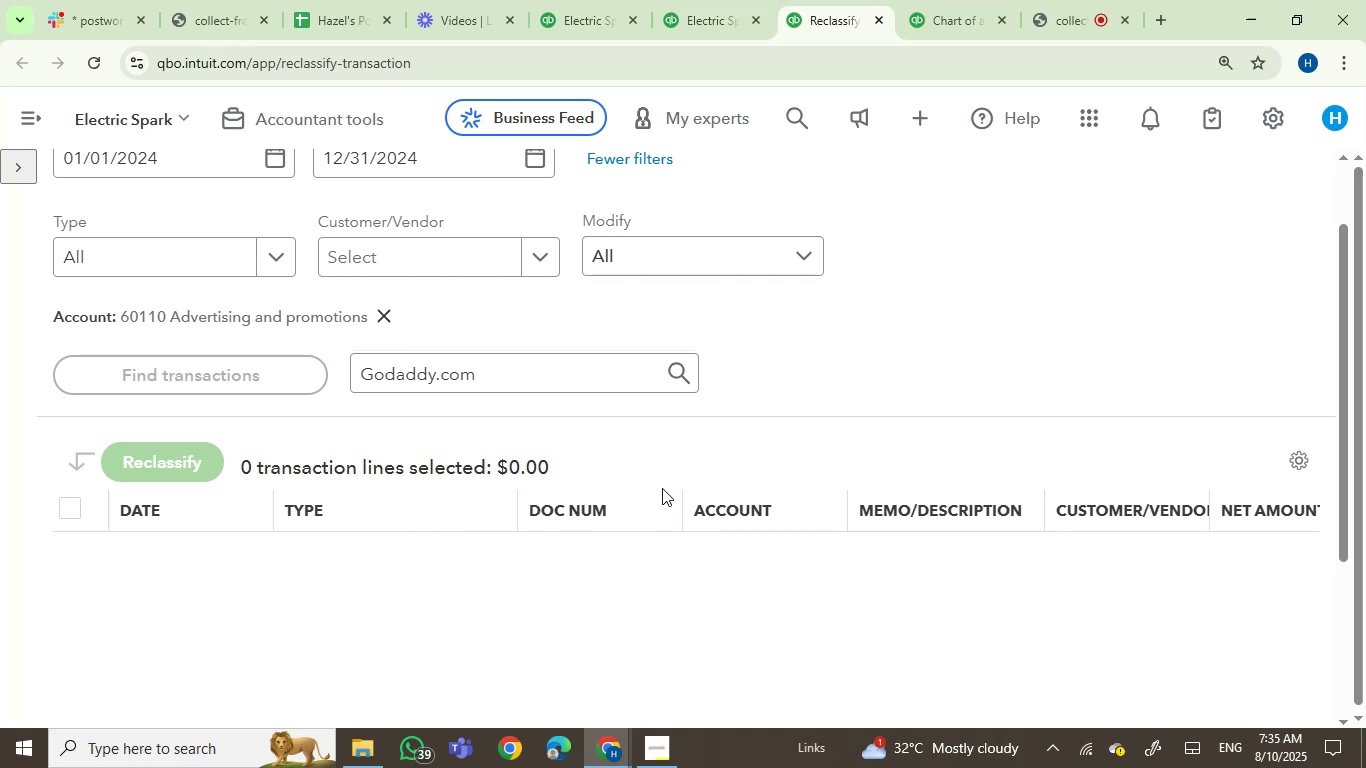 
left_click([682, 0])
 